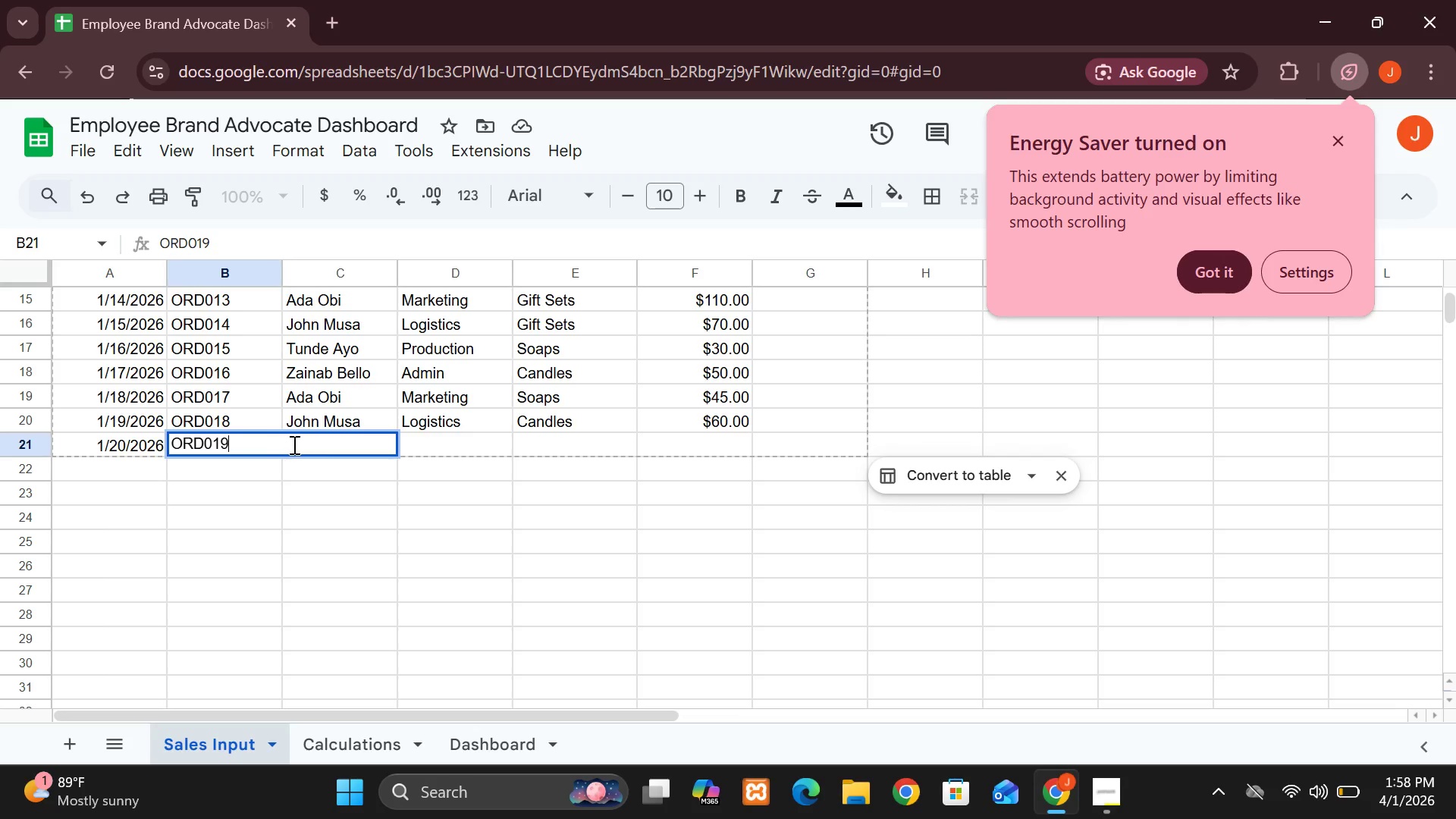 
left_click([293, 444])
 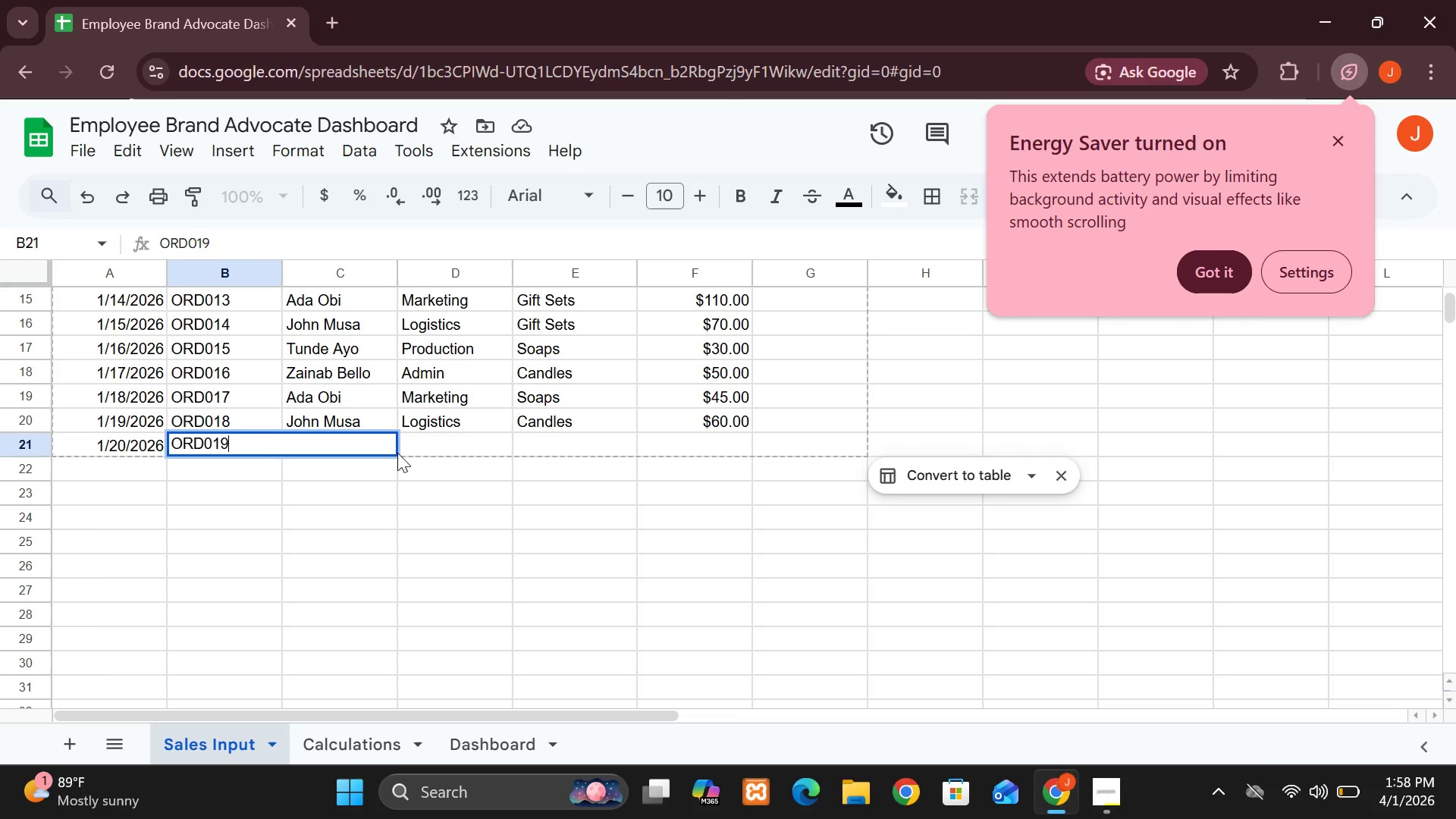 
left_click([397, 453])
 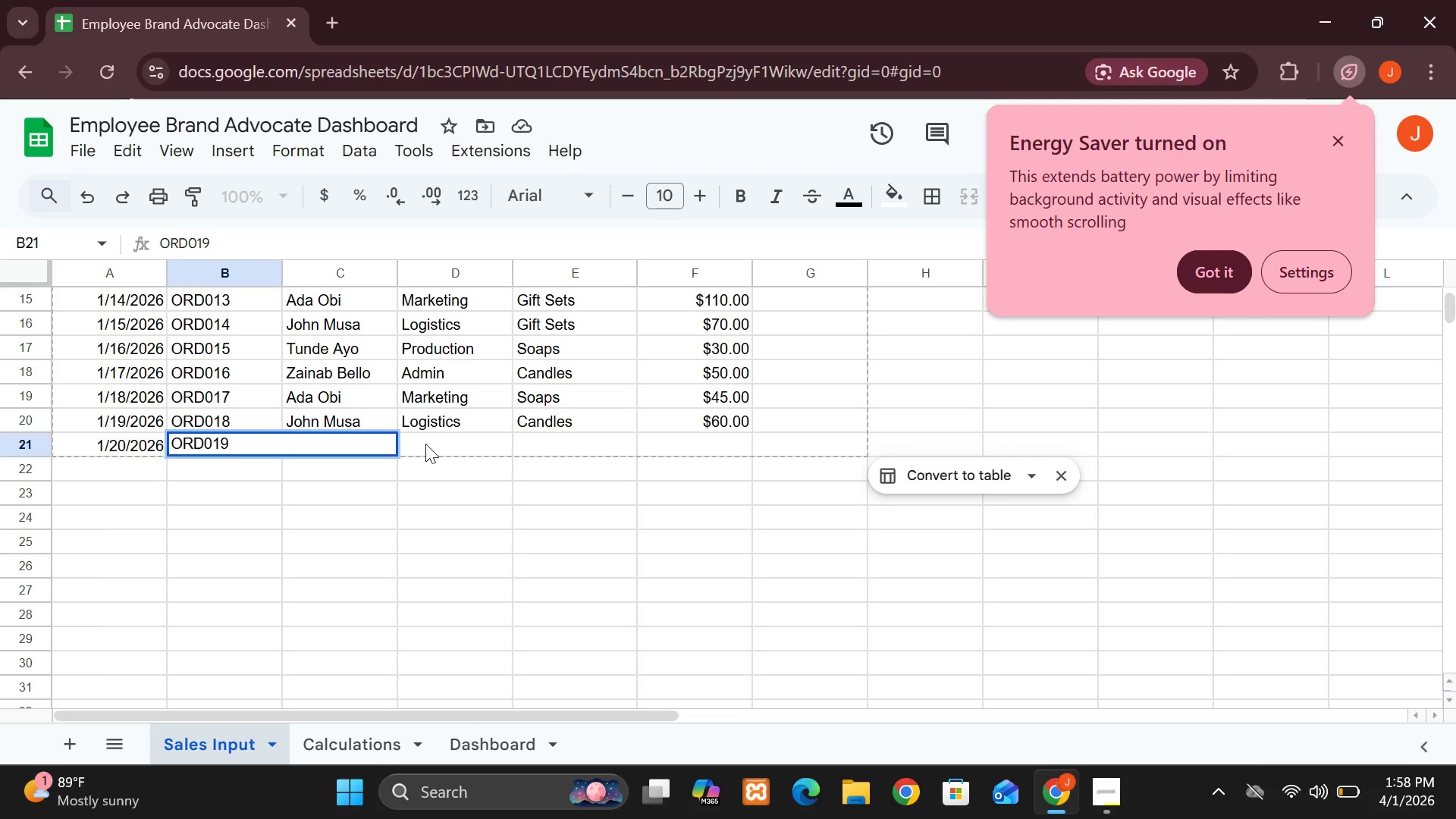 
left_click([425, 444])
 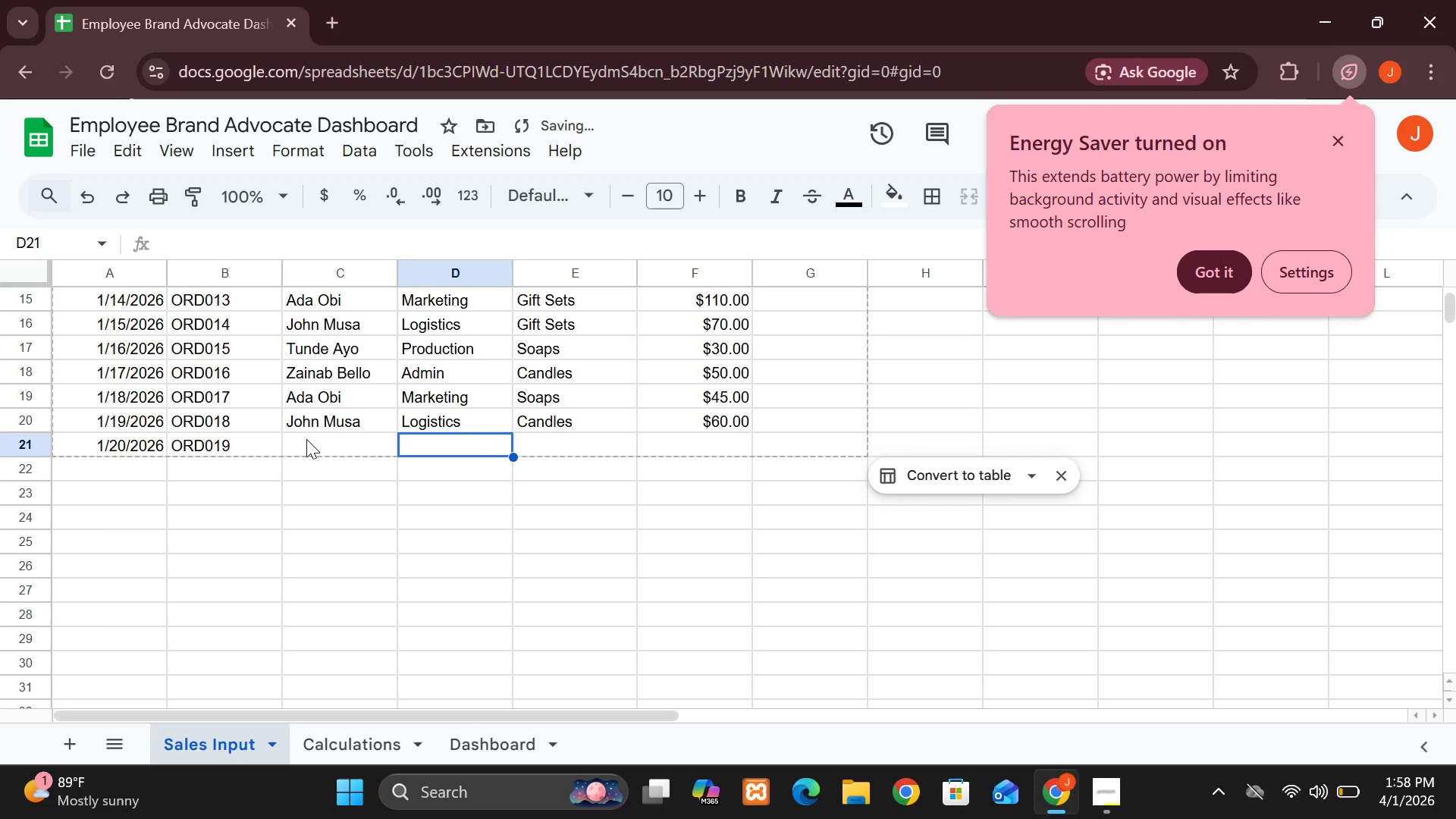 
left_click([306, 439])
 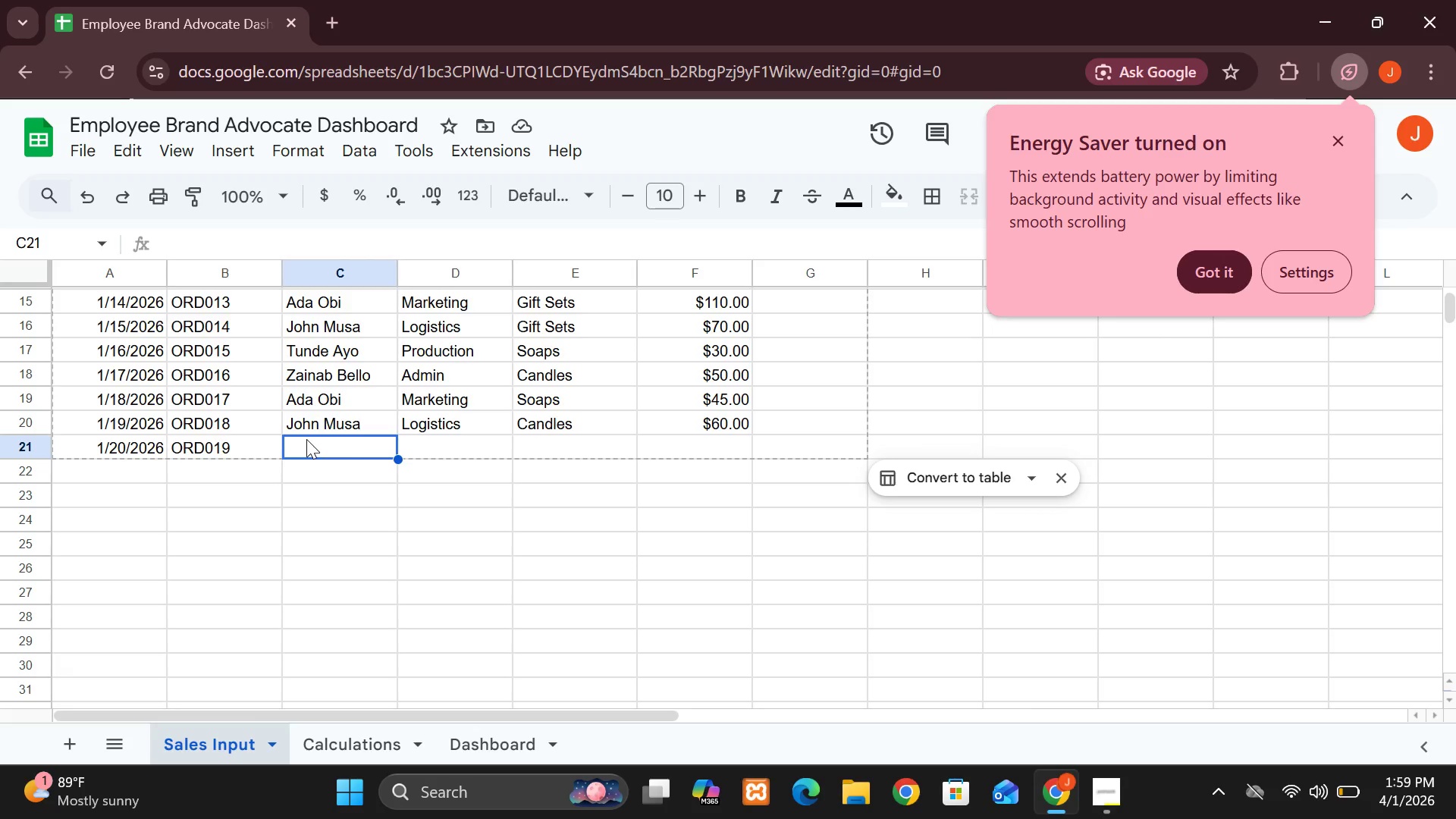 
wait(5.84)
 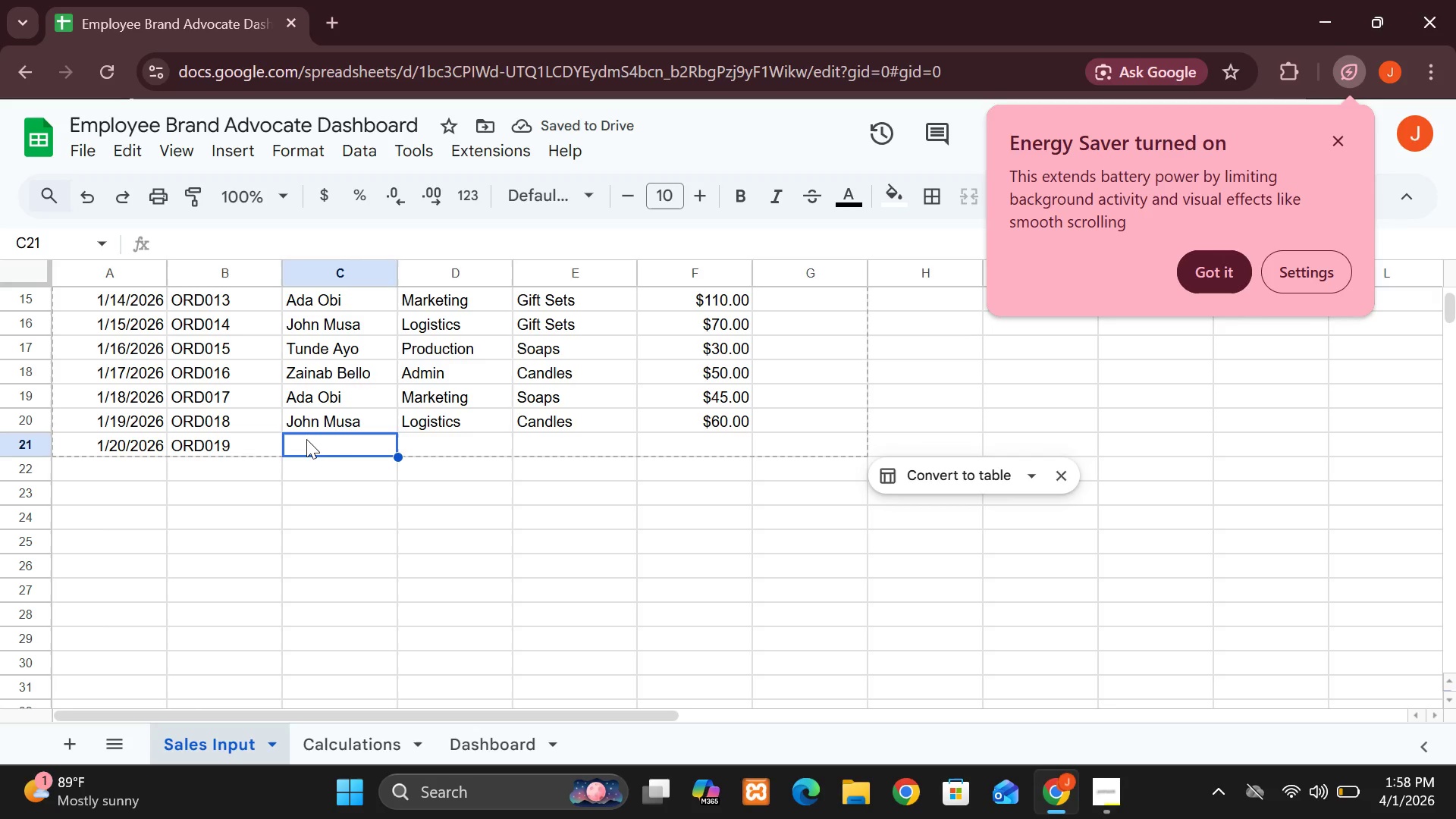 
key(T)
 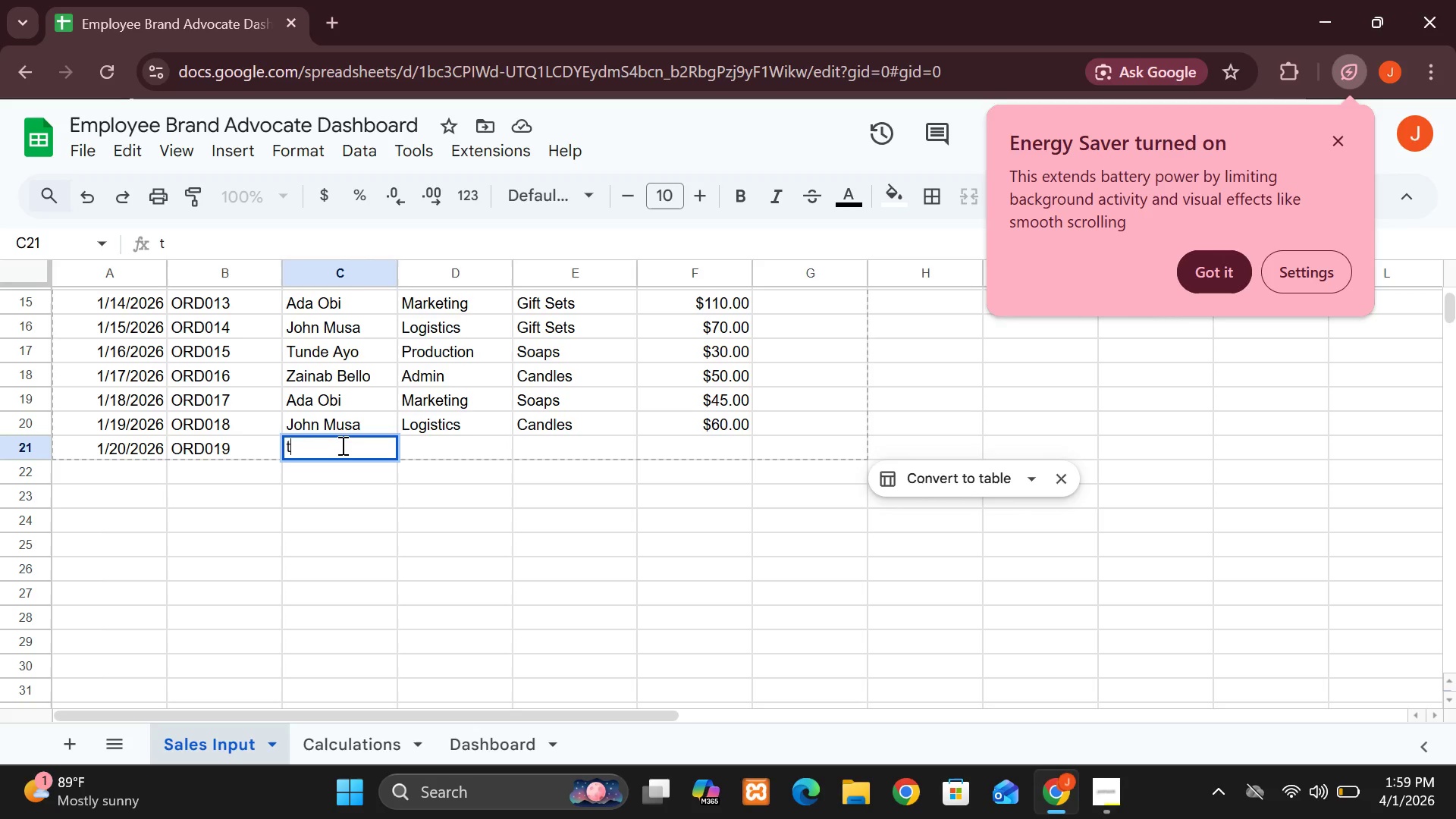 
key(U)
 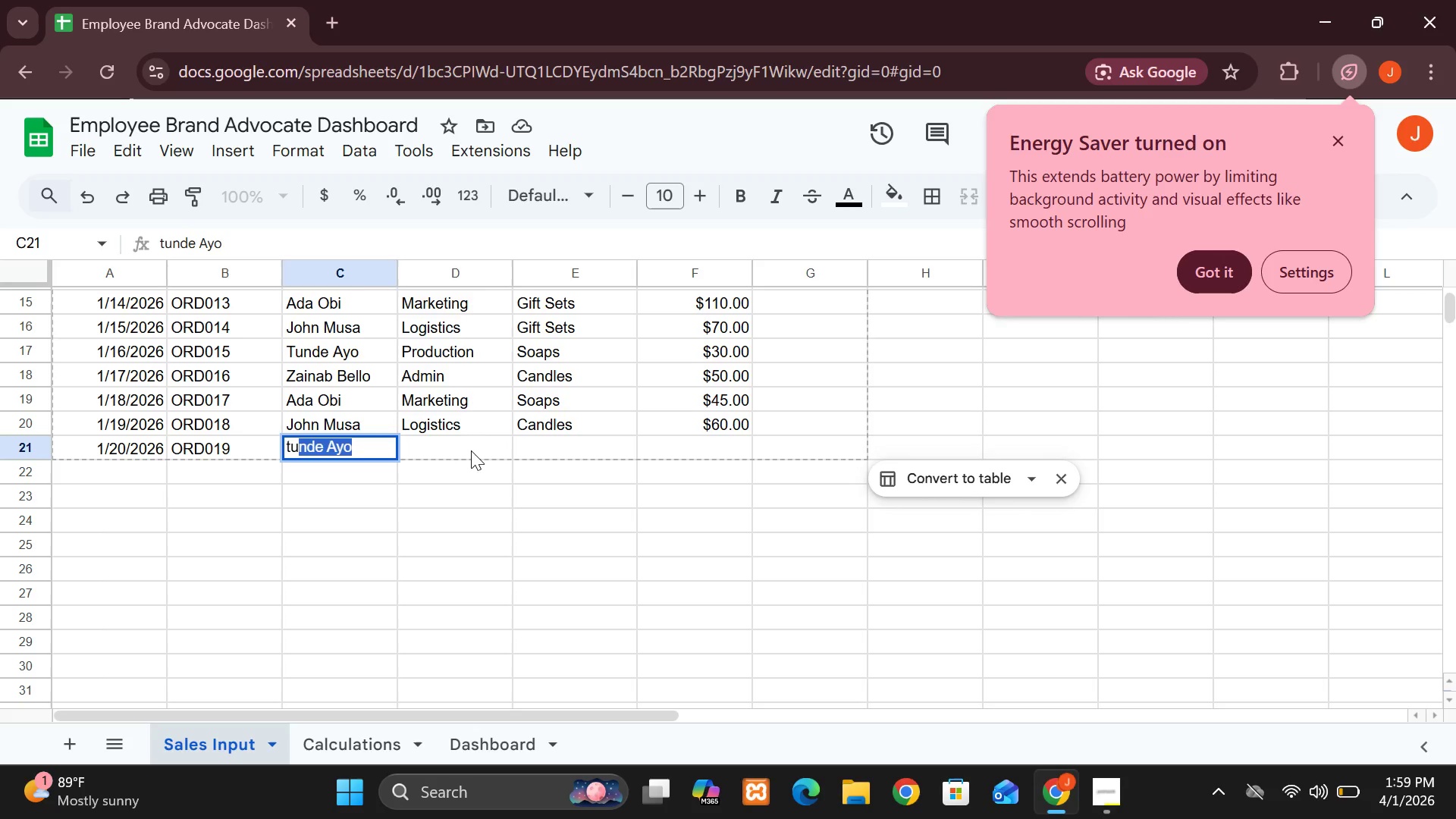 
left_click([472, 450])
 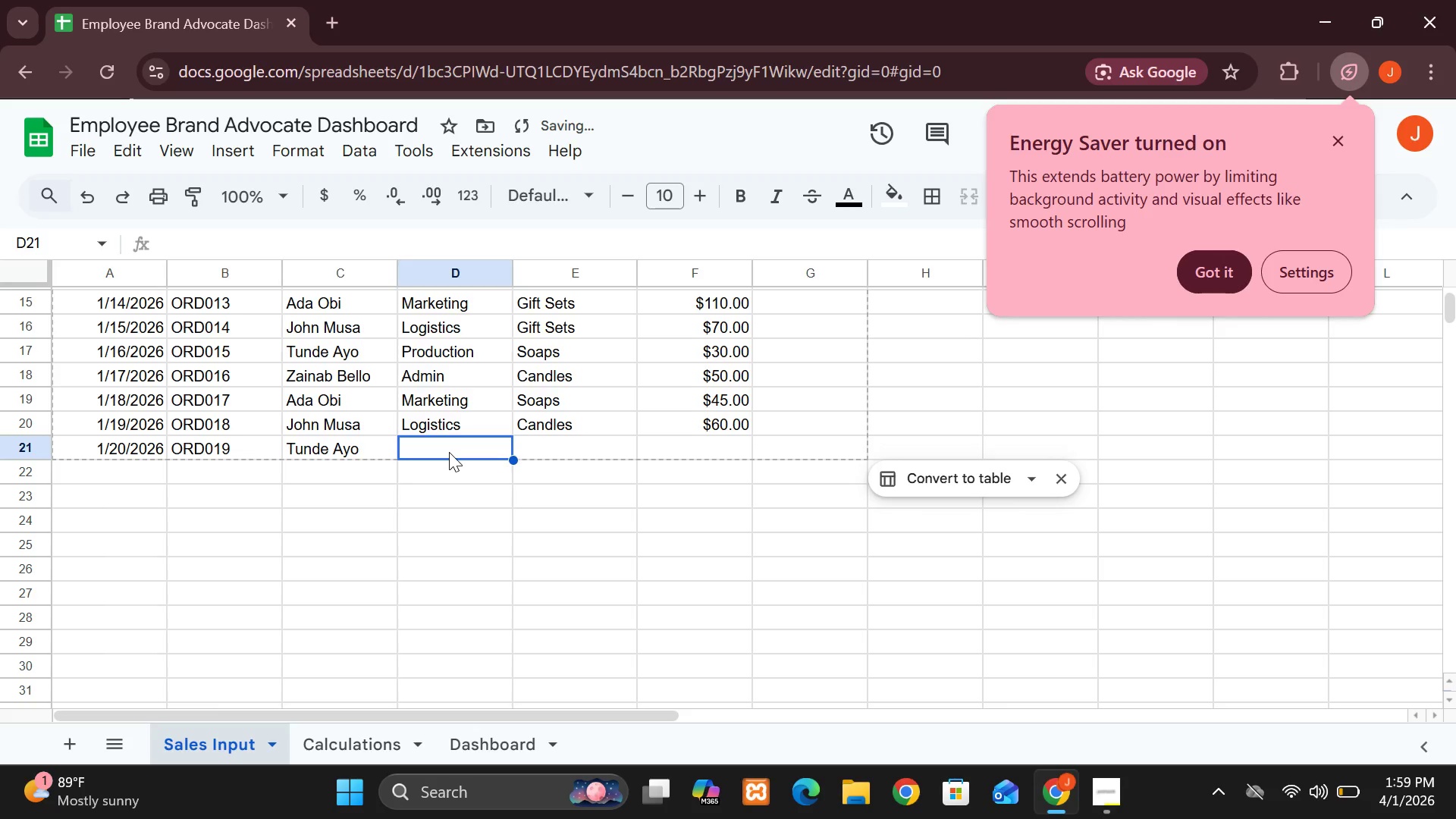 
type(pro)
 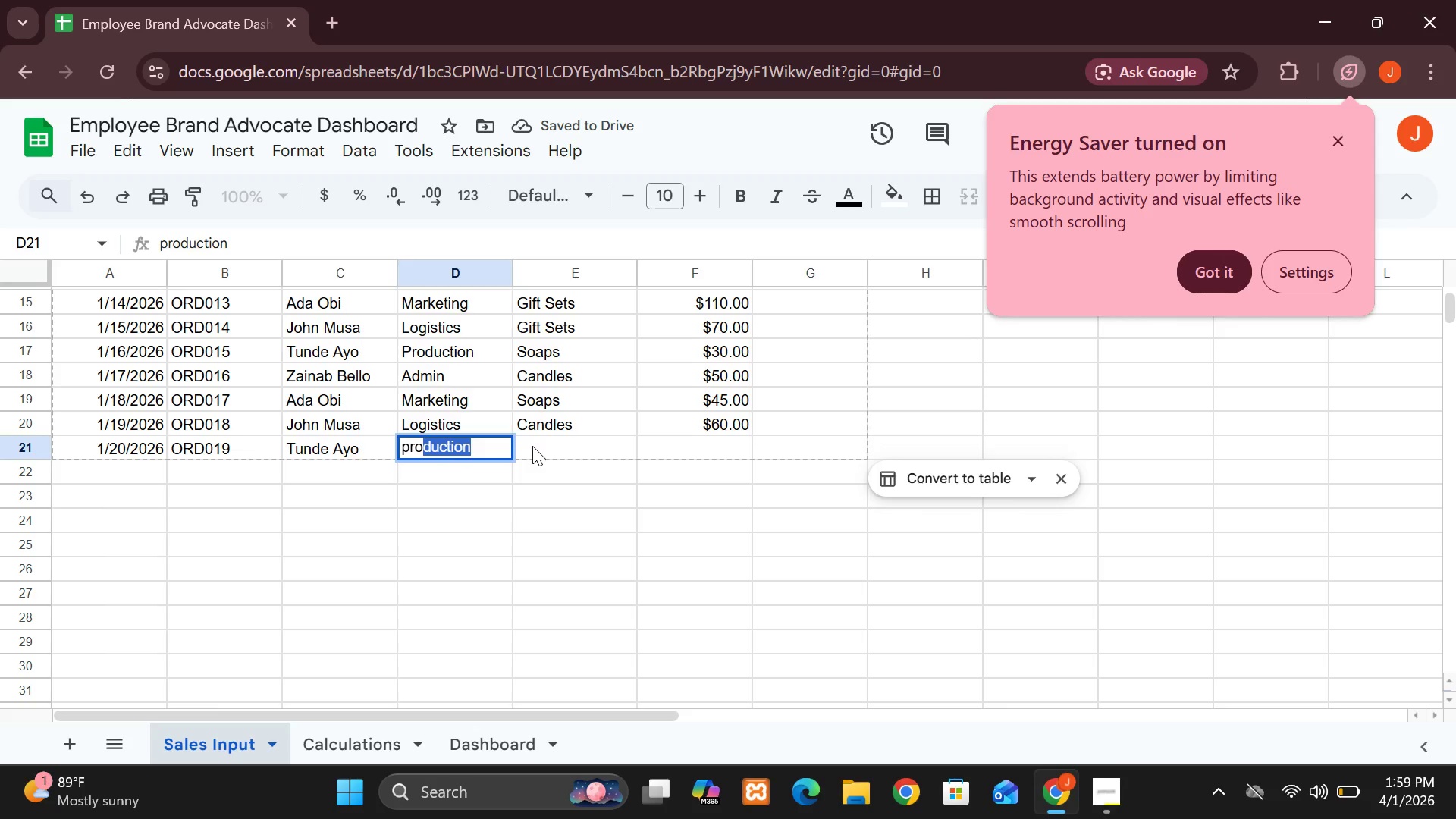 
left_click([532, 446])
 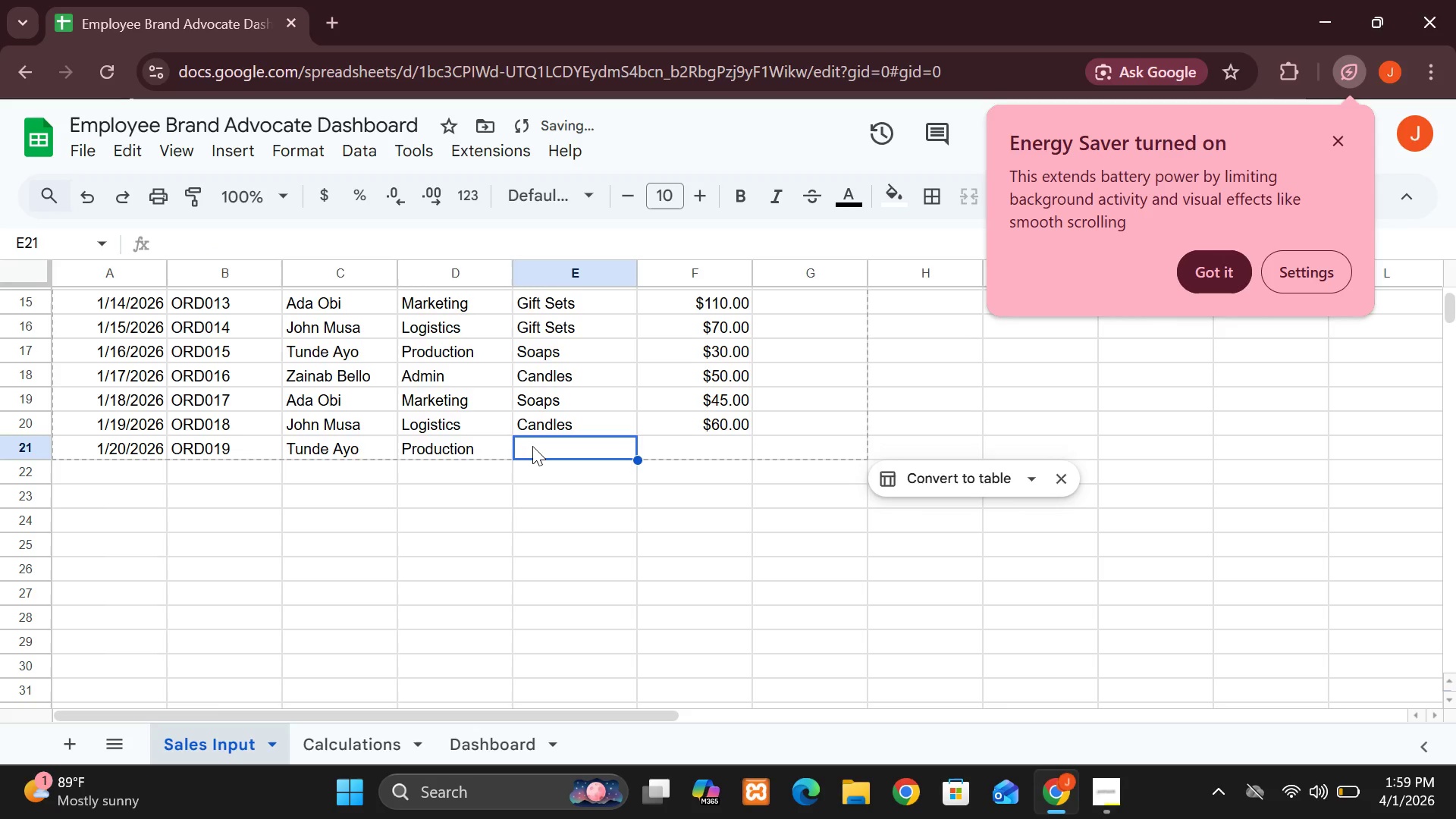 
type(gif)
 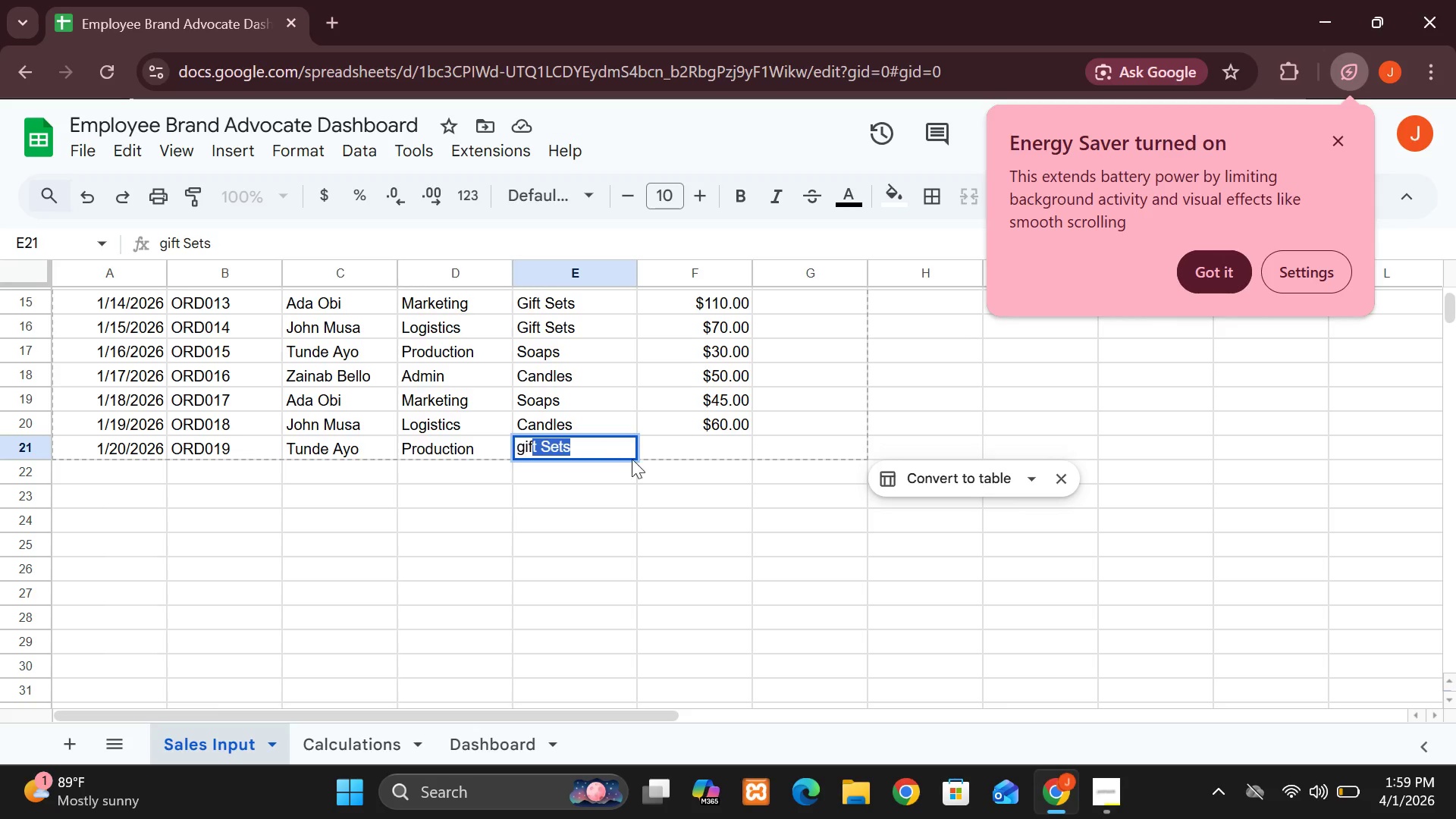 
left_click([671, 450])
 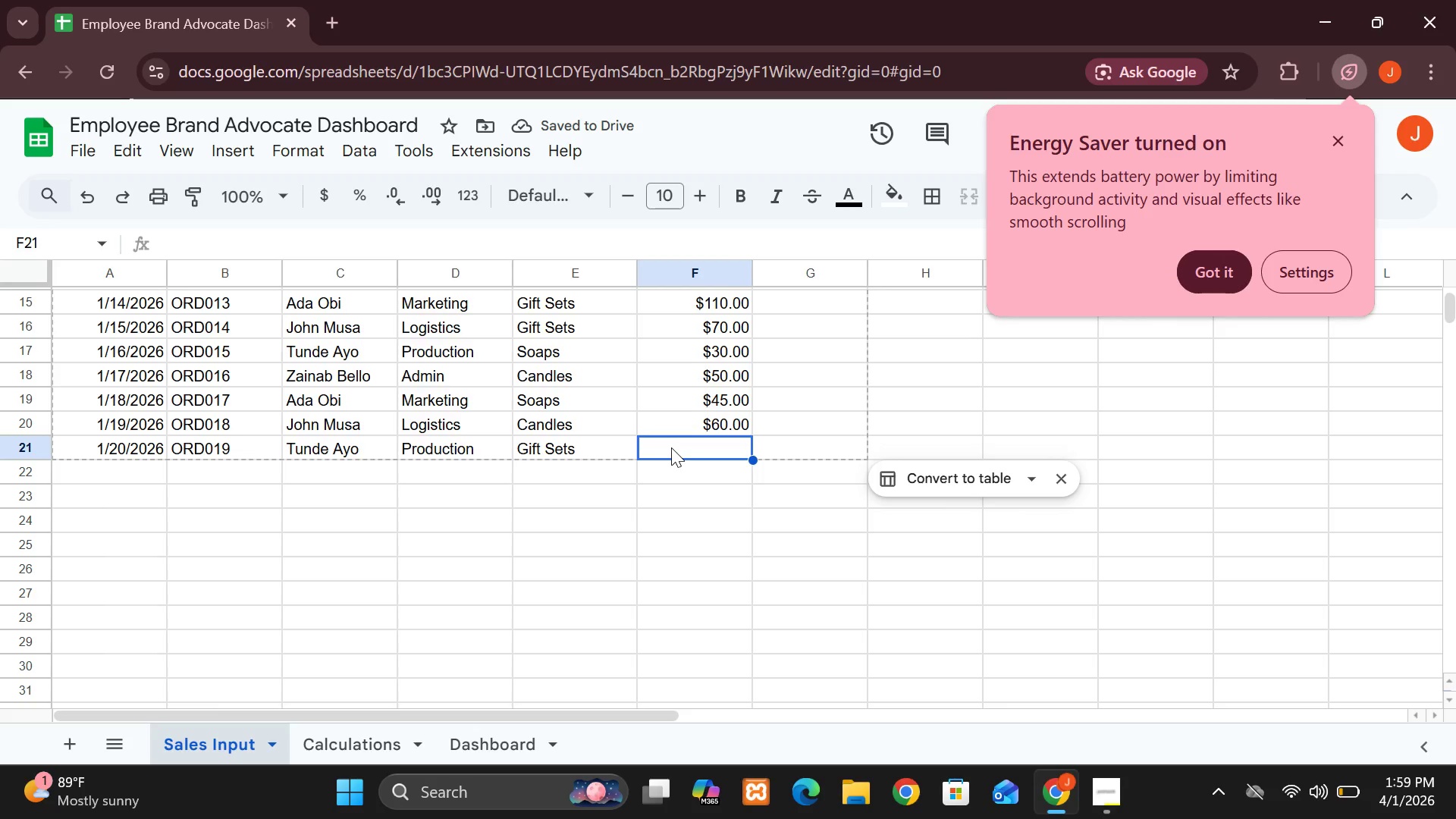 
wait(5.09)
 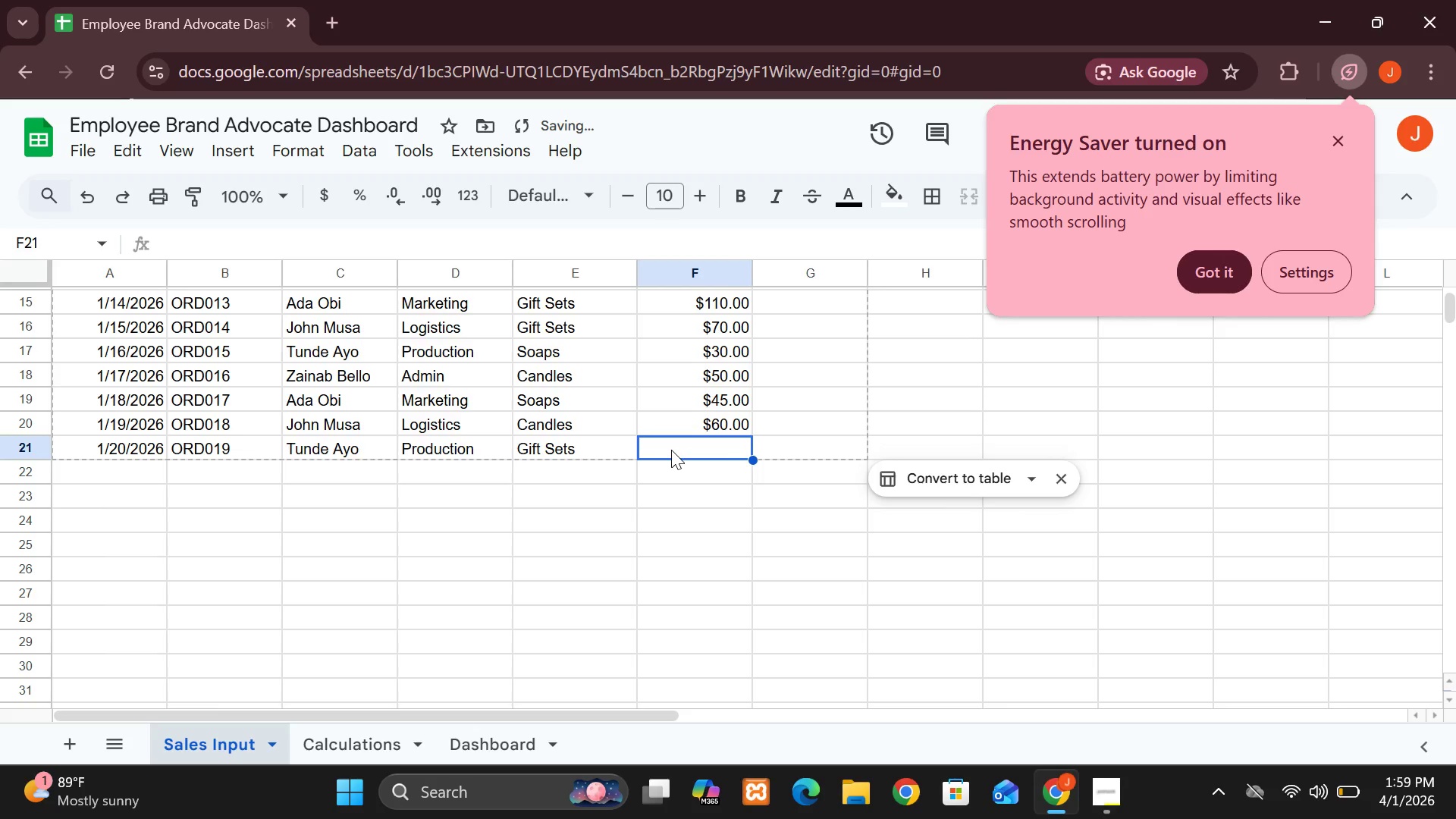 
type(90)
 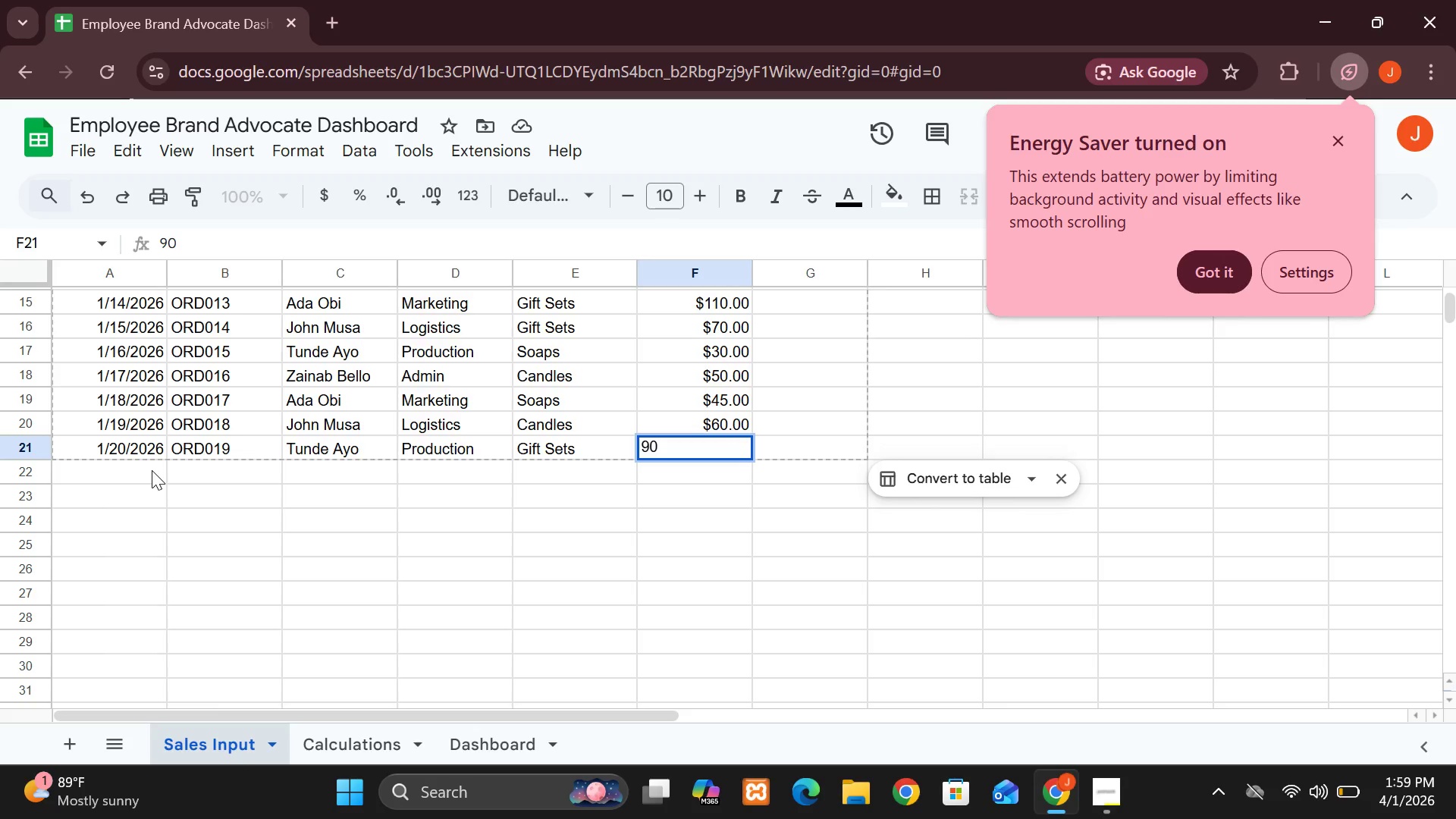 
wait(27.12)
 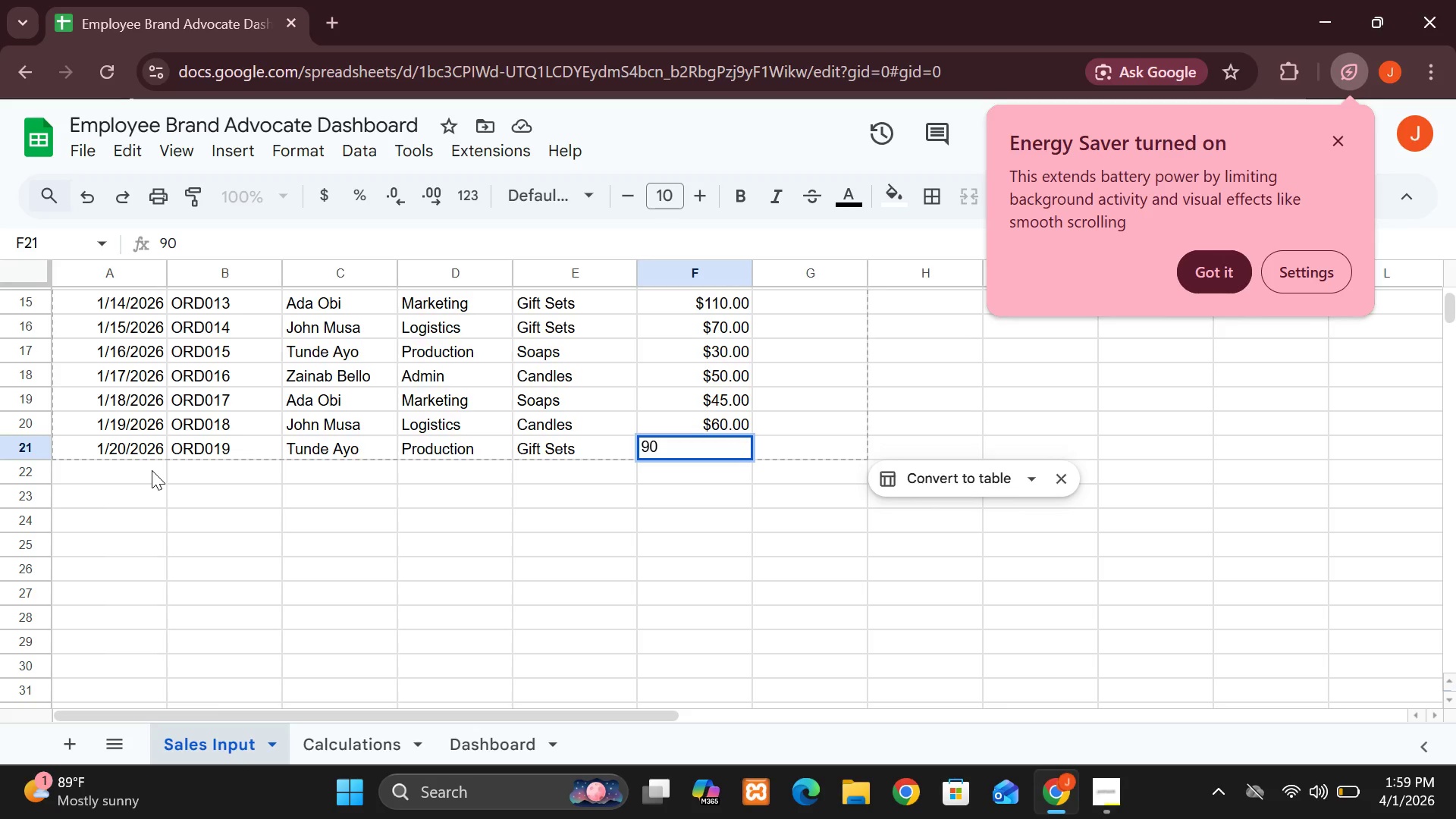 
left_click([71, 474])
 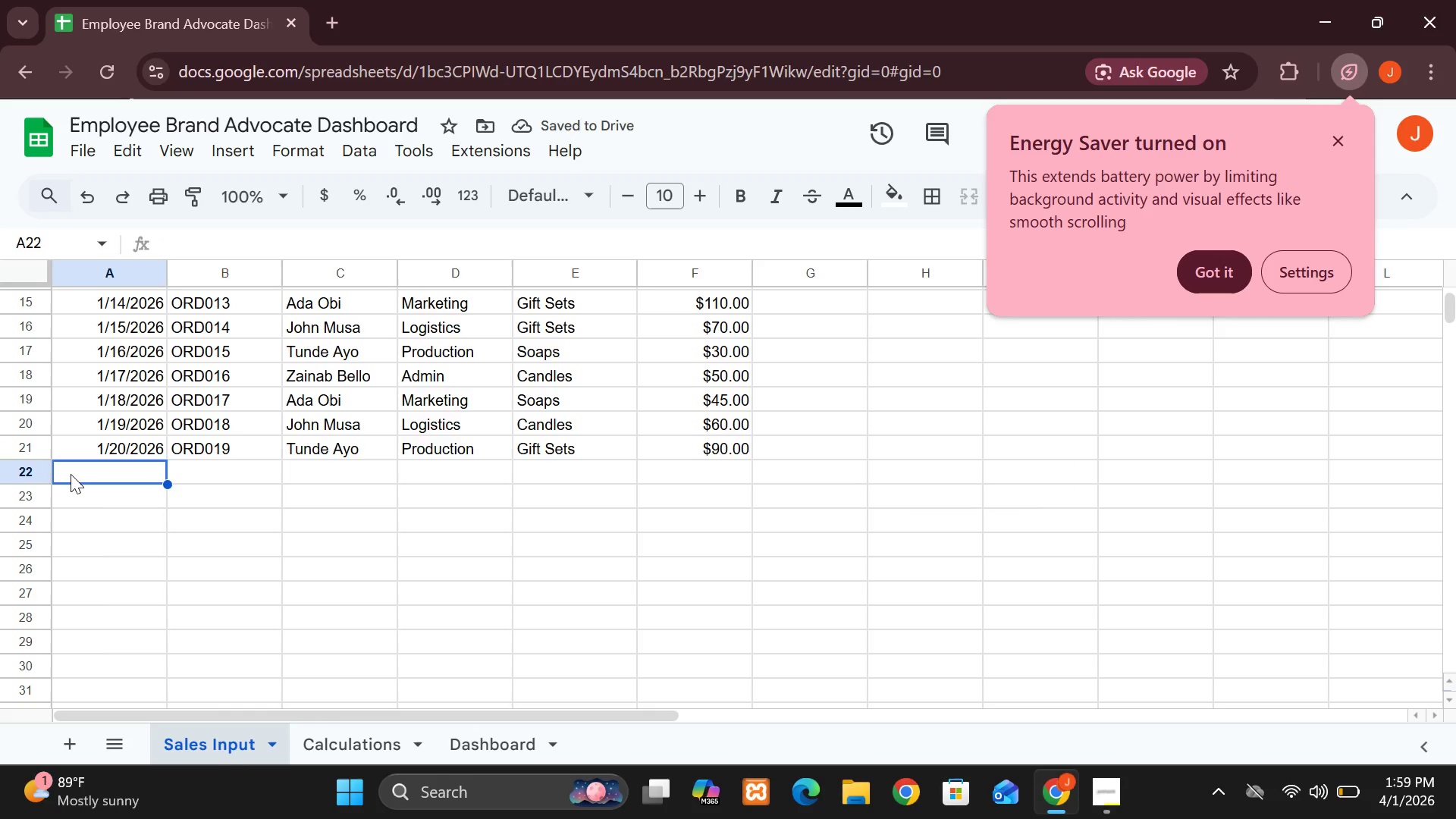 
wait(8.7)
 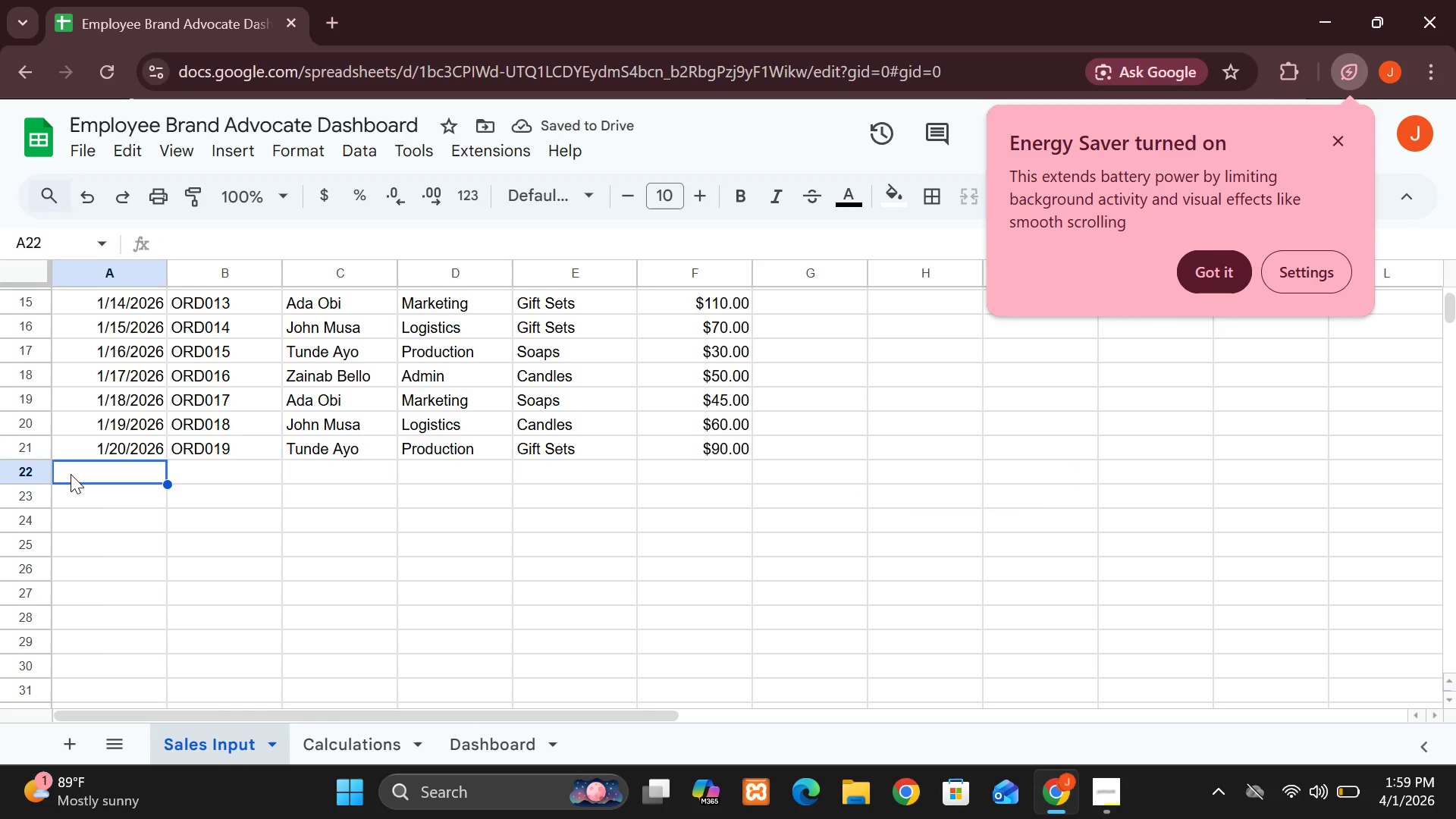 
type(1/20)
key(Backspace)
type(1)
 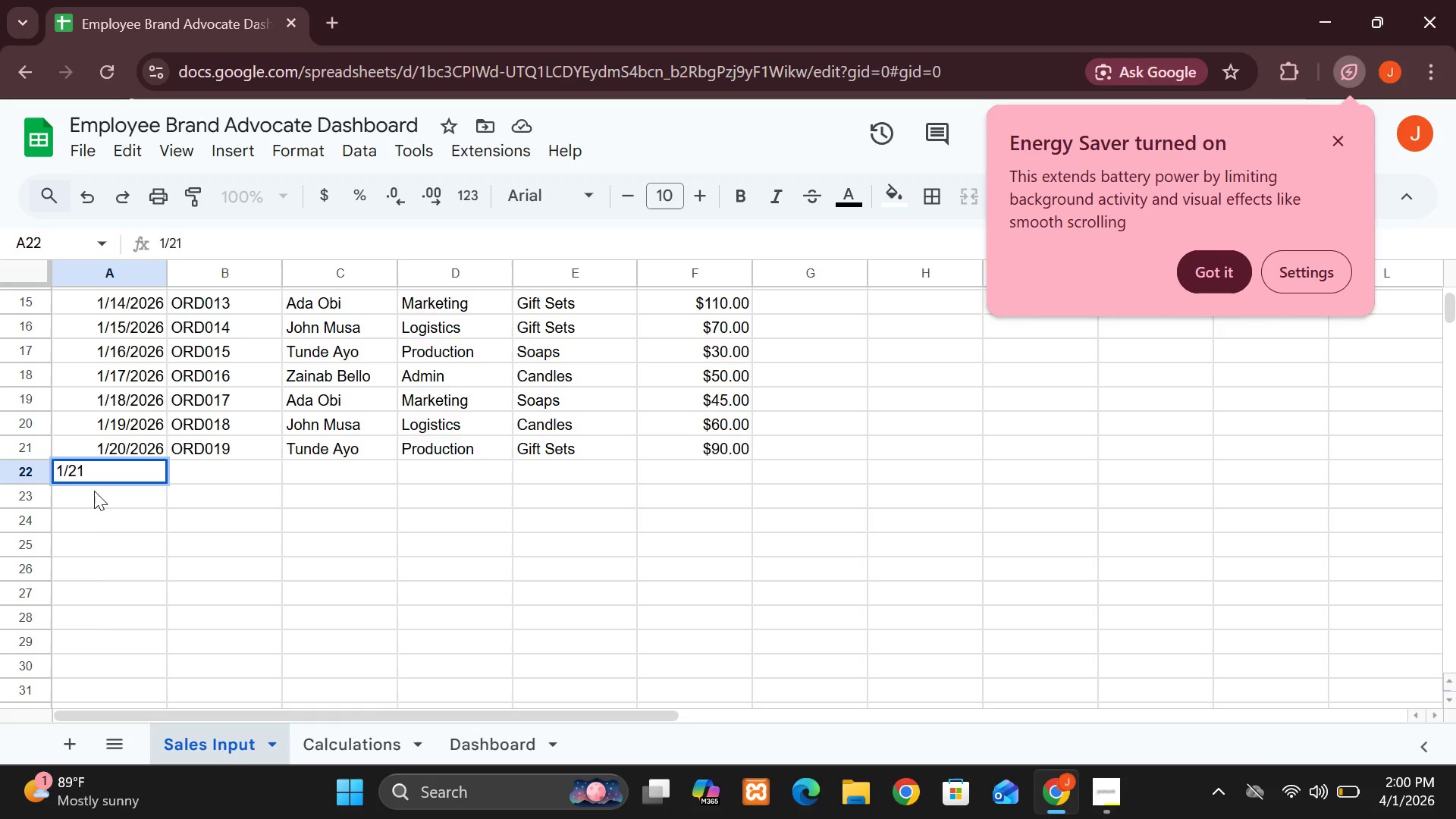 
wait(11.89)
 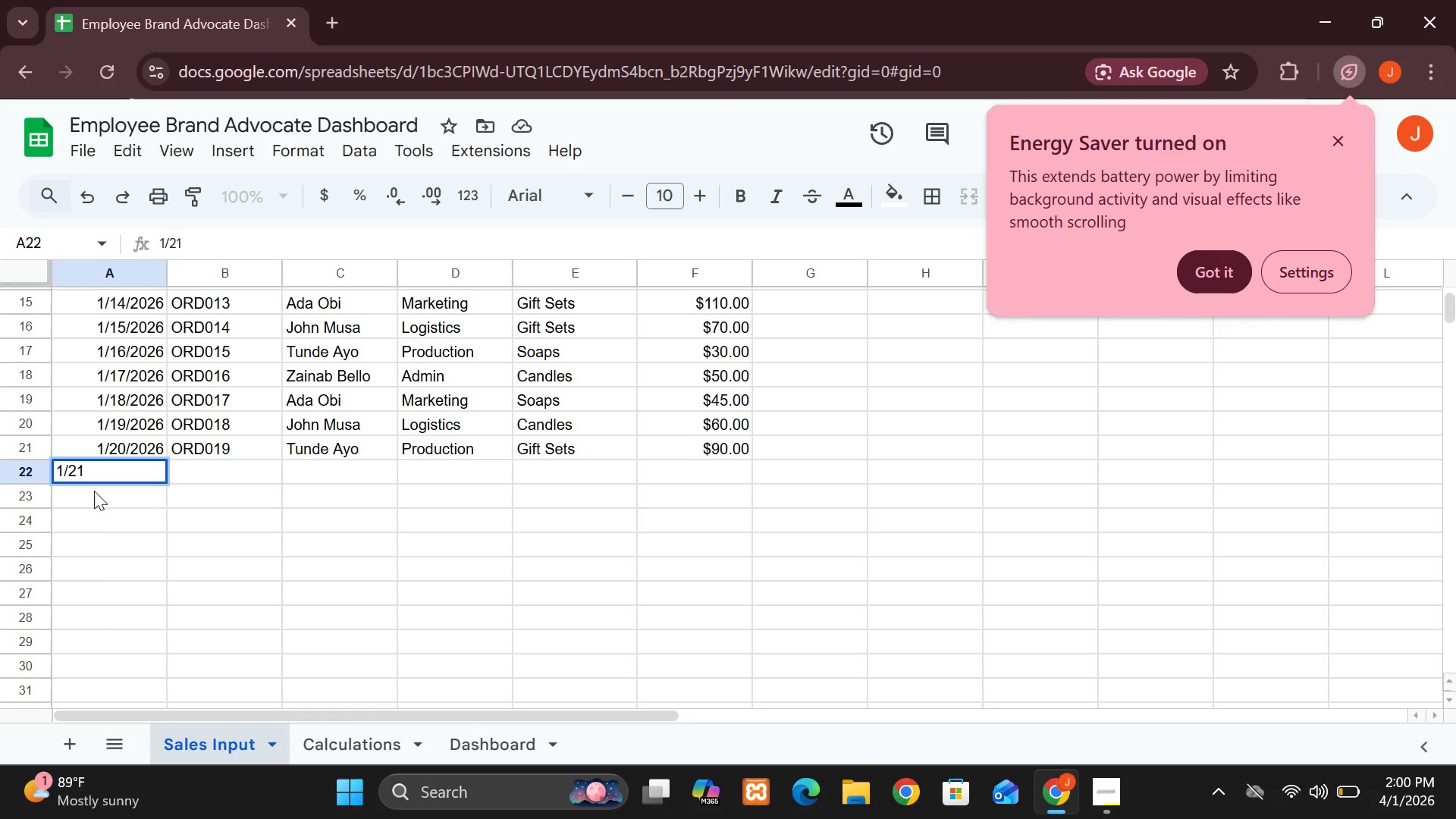 
type(/2026)
 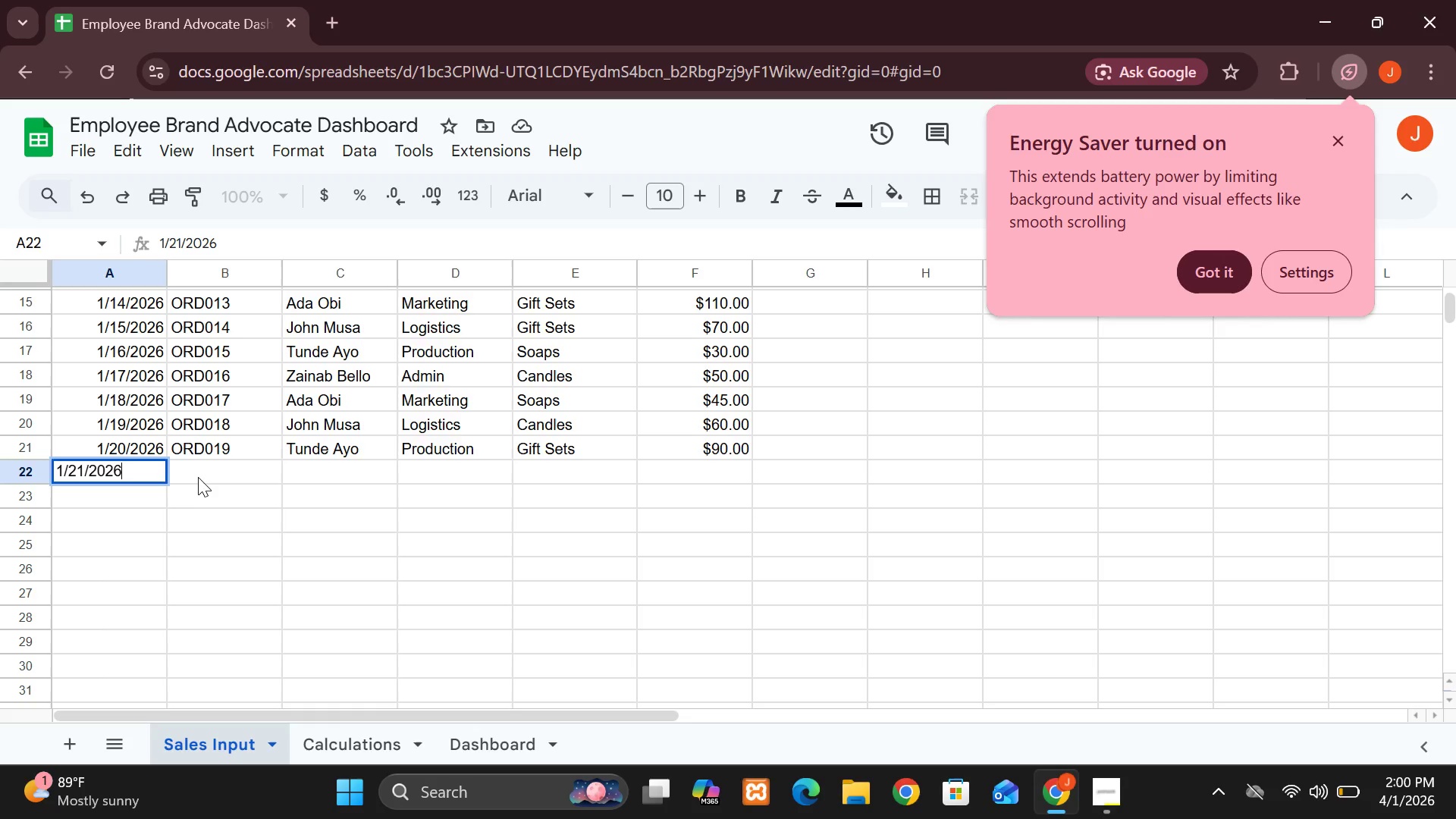 
left_click([198, 476])
 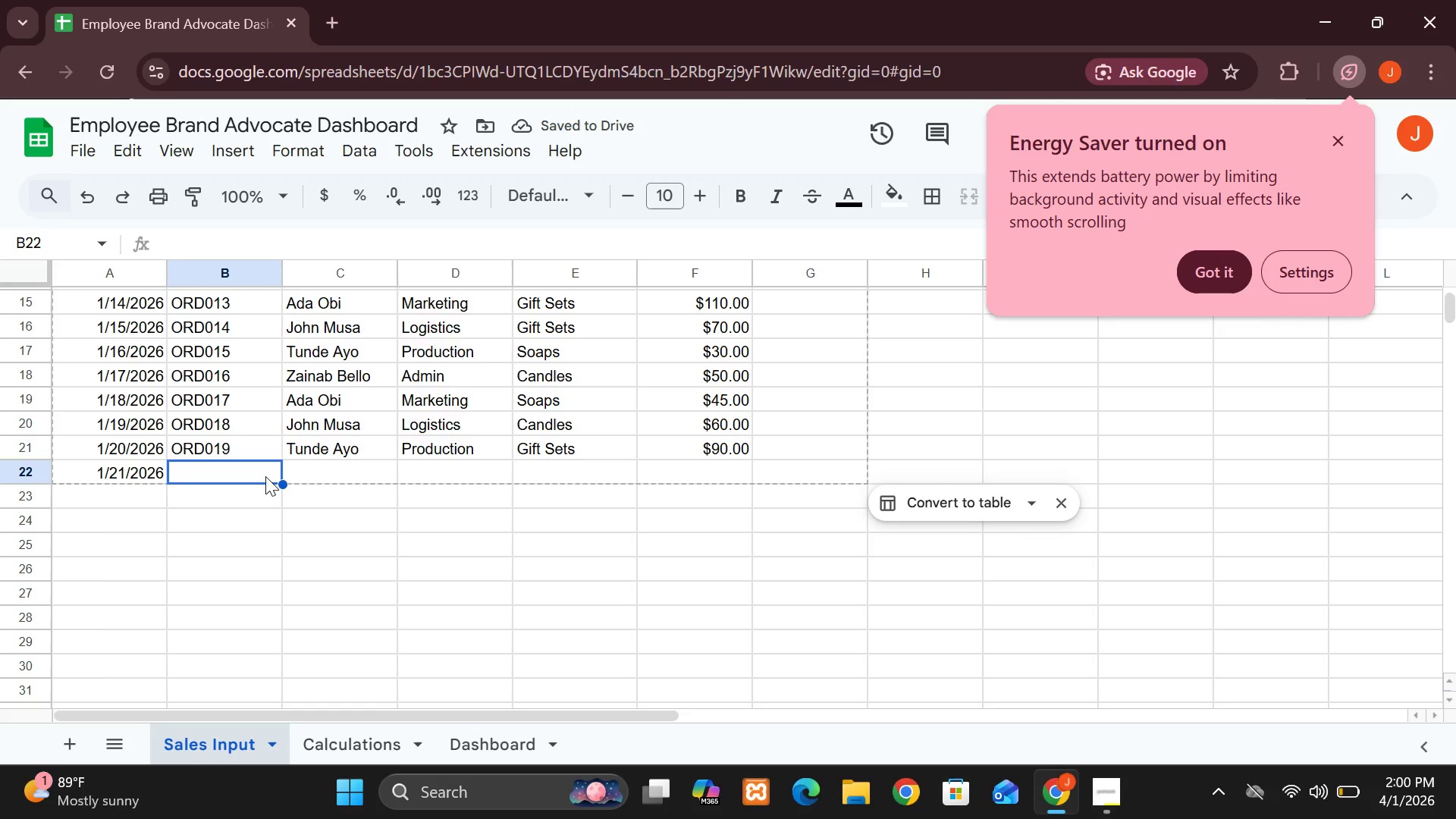 
wait(9.34)
 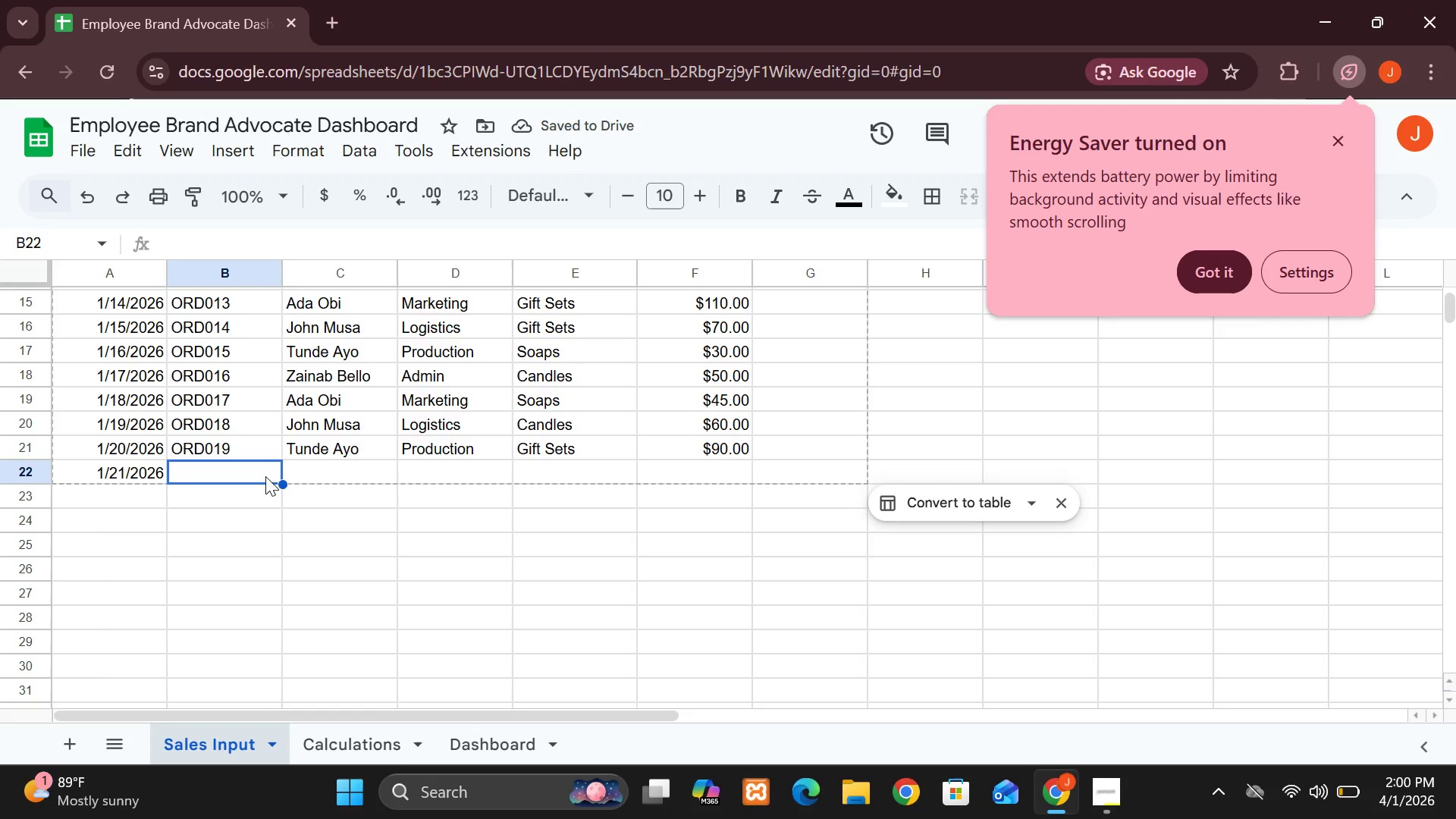 
left_click([206, 479])
 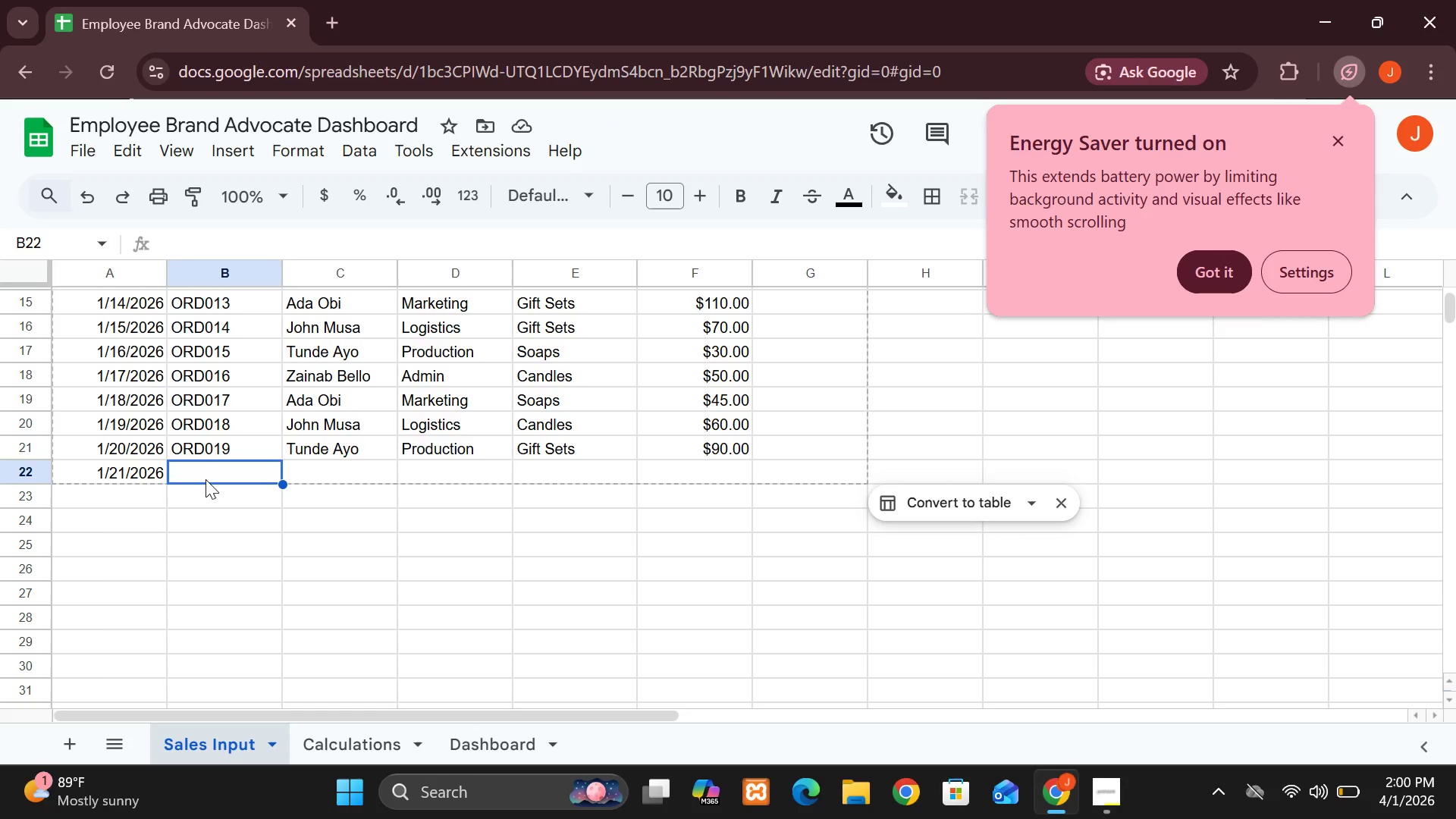 
type(ORD01)
key(Backspace)
key(Backspace)
 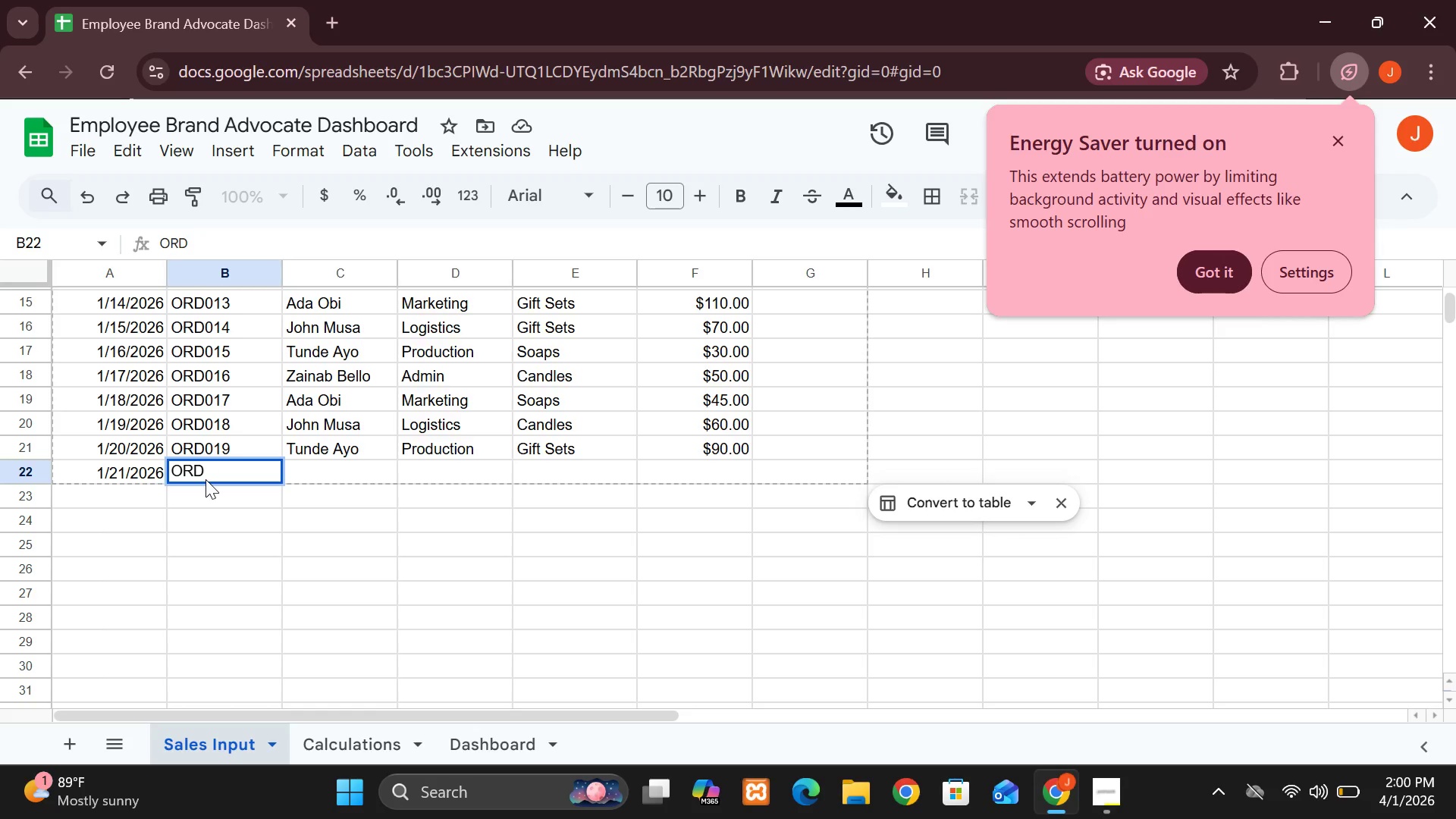 
wait(5.45)
 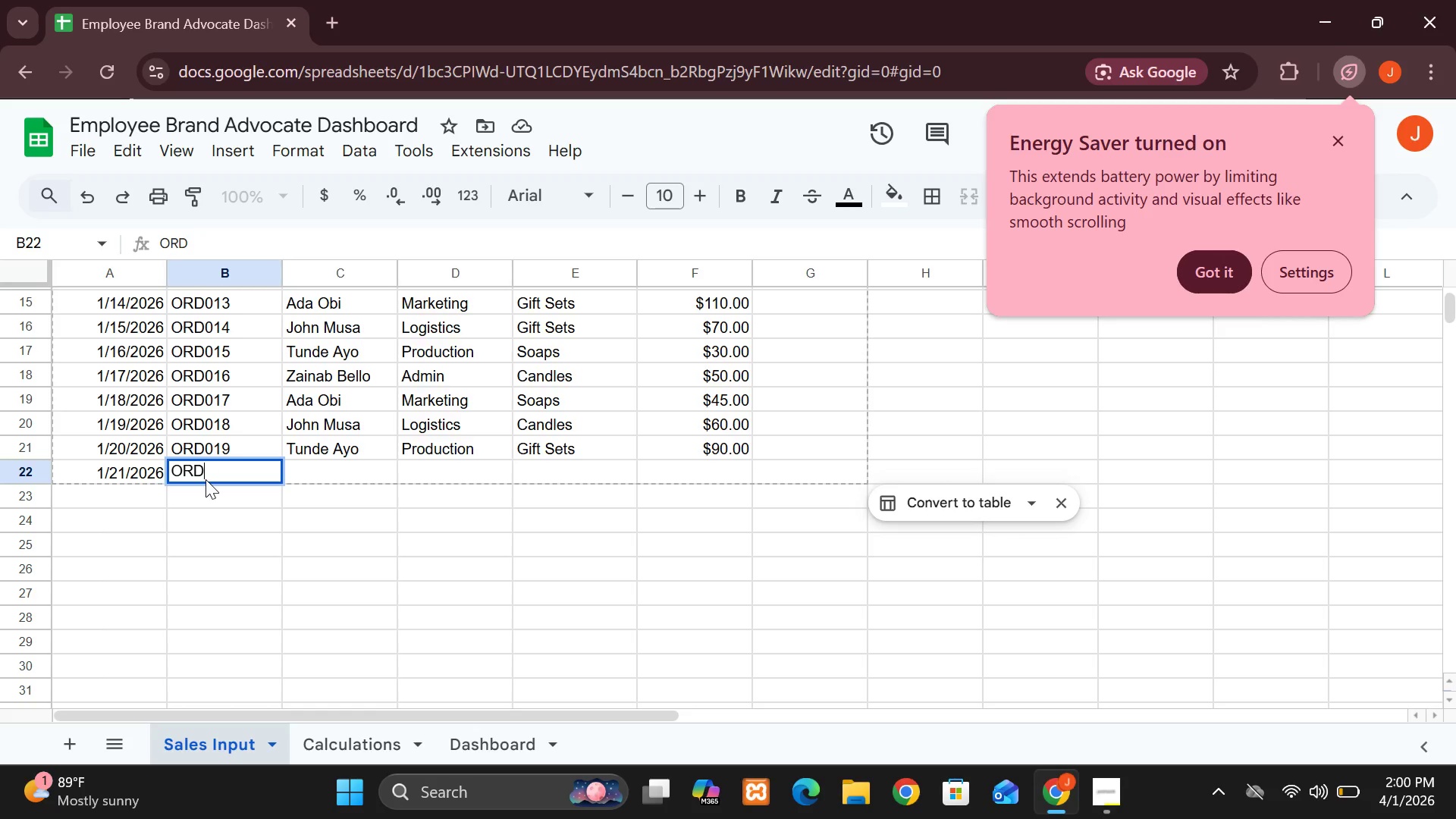 
type(20)
 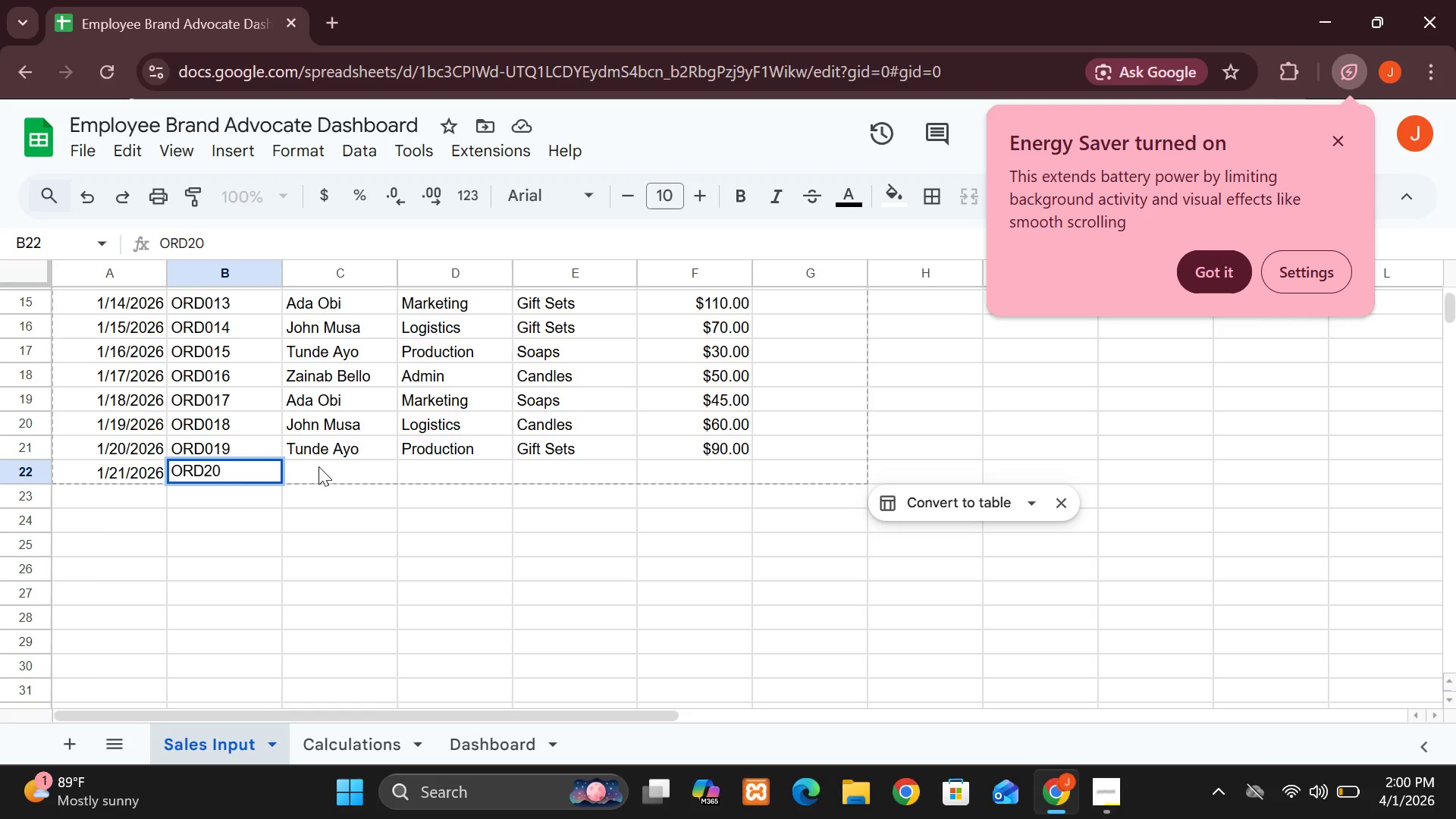 
left_click([321, 469])
 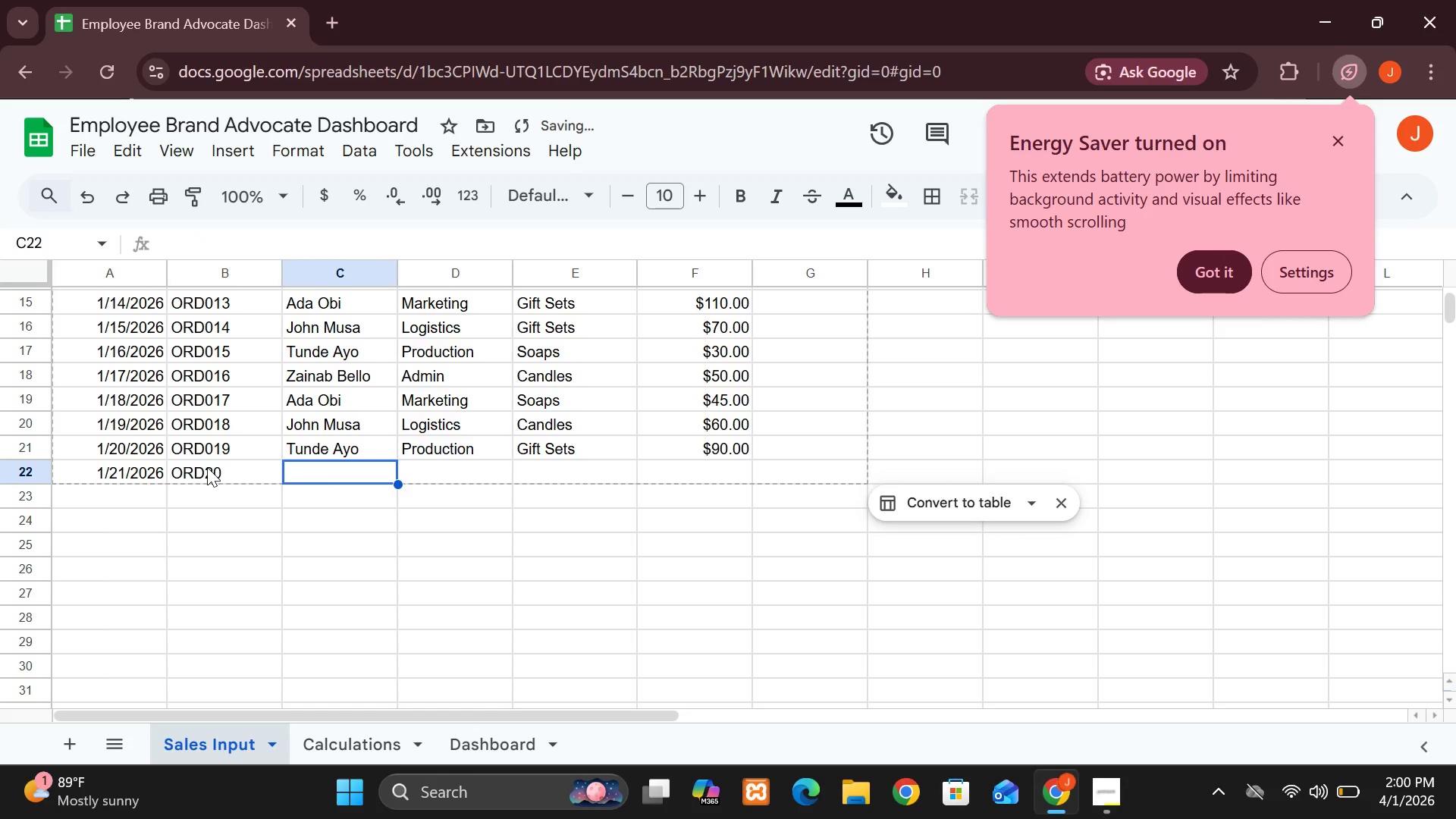 
left_click([207, 467])
 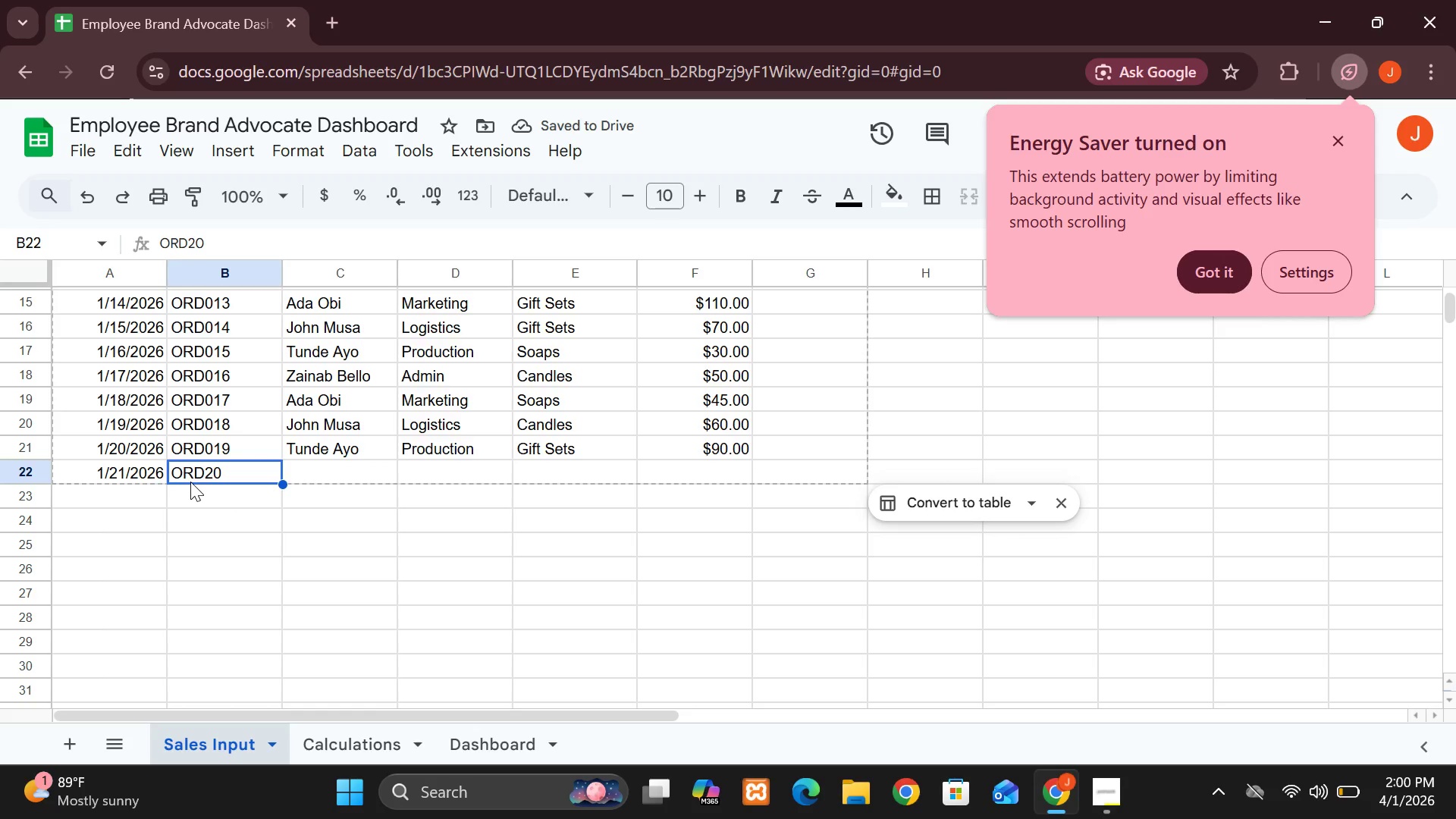 
left_click([207, 470])
 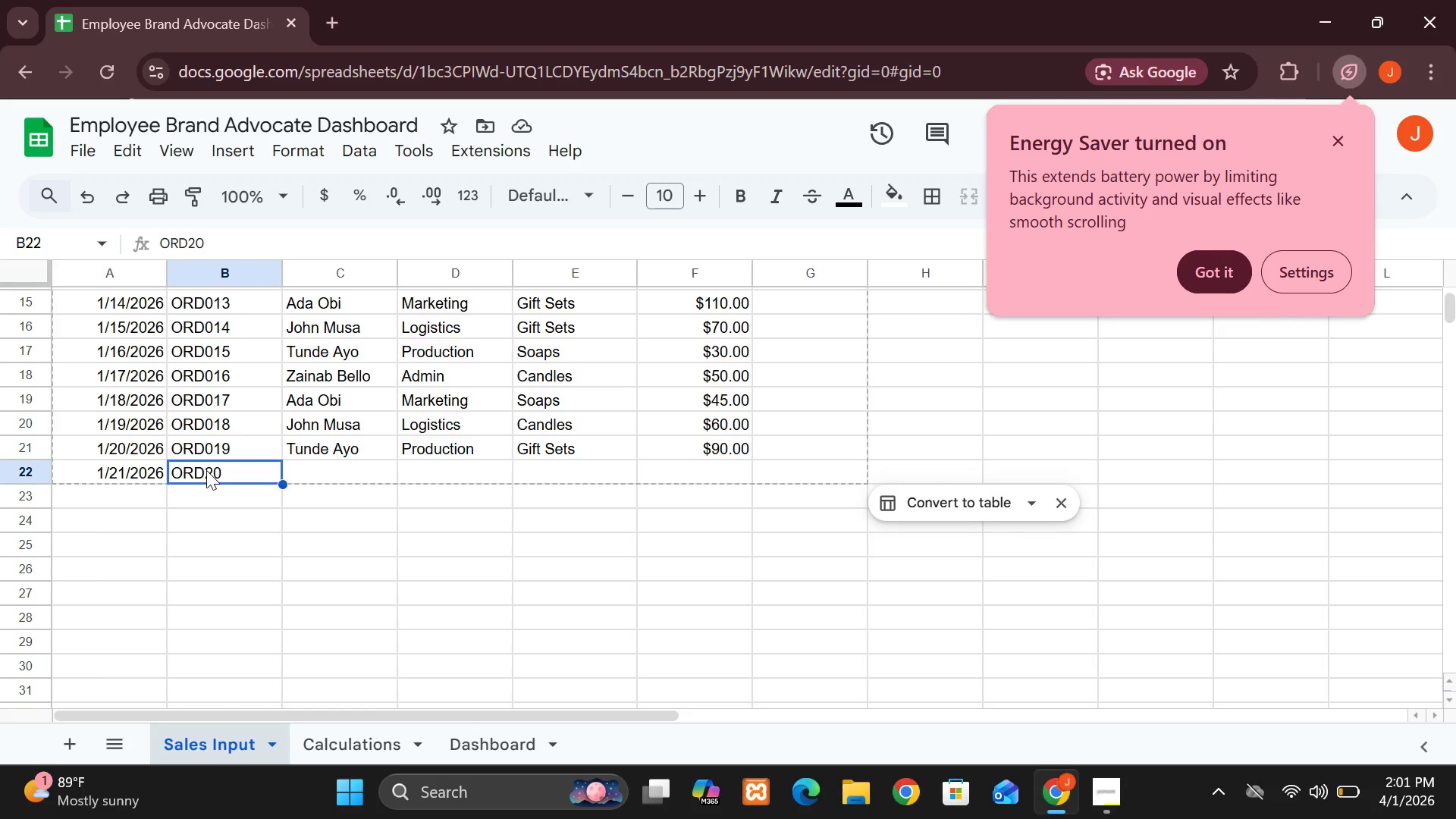 
left_click([207, 470])
 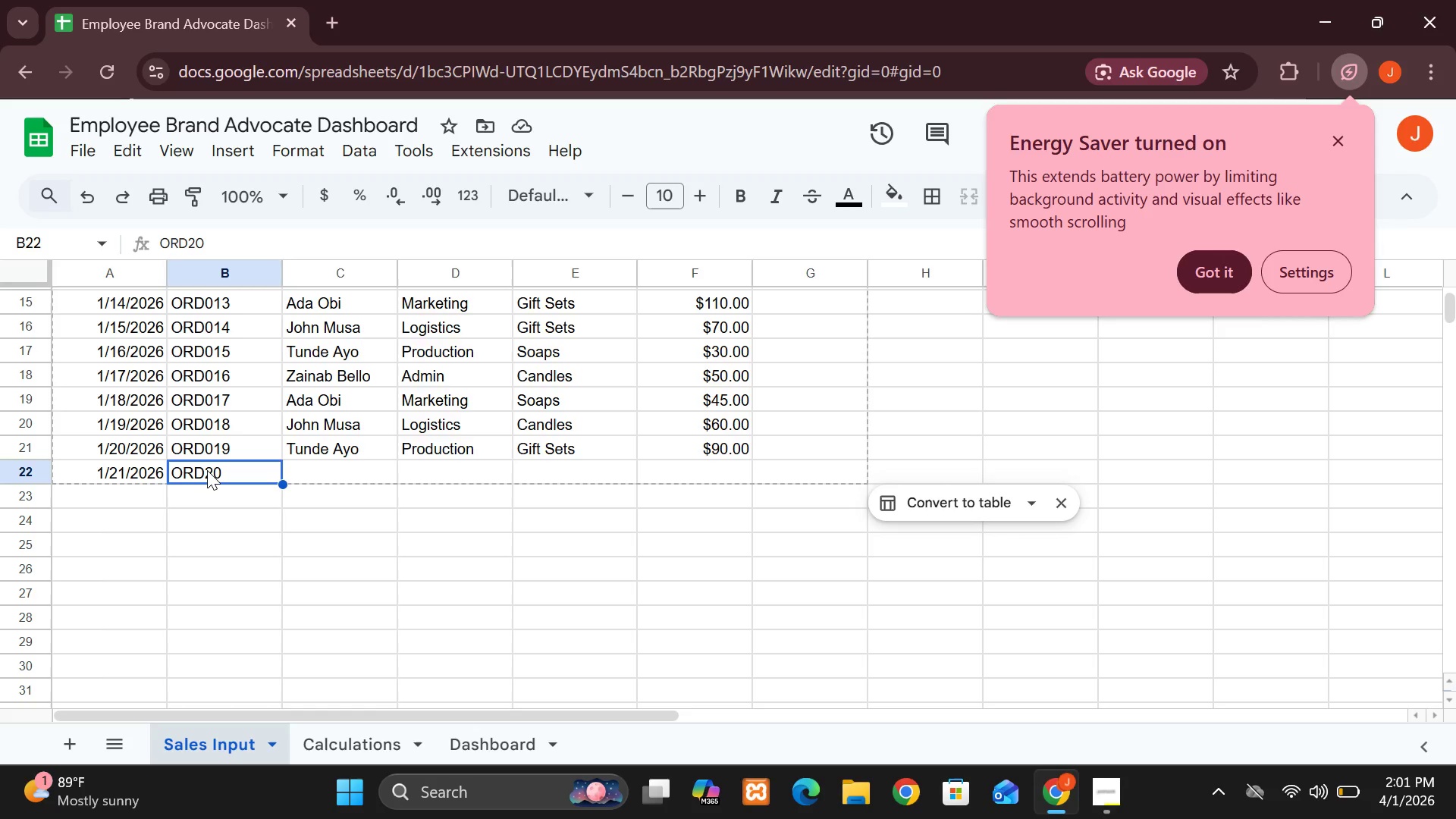 
left_click([207, 470])
 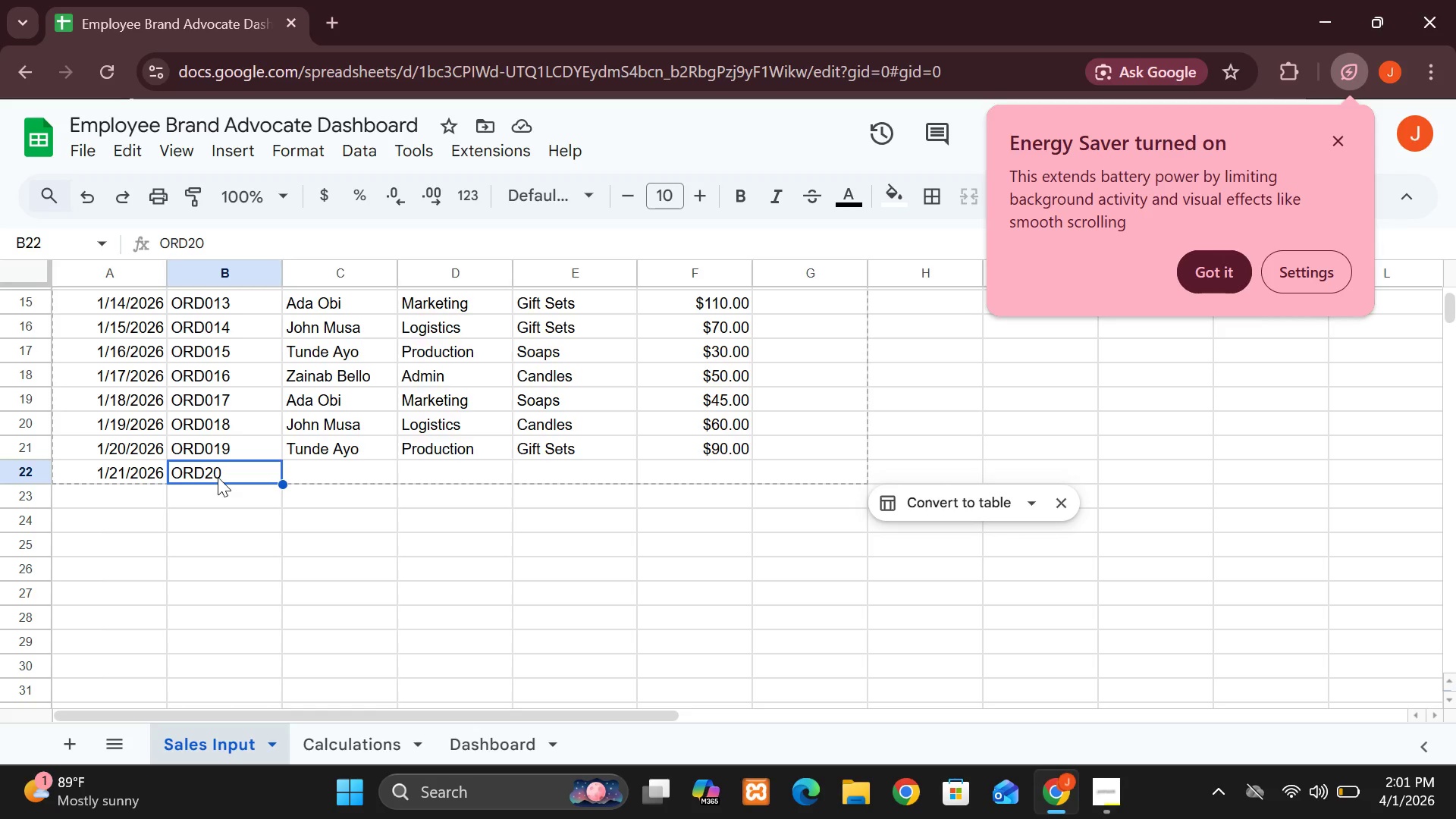 
double_click([218, 477])
 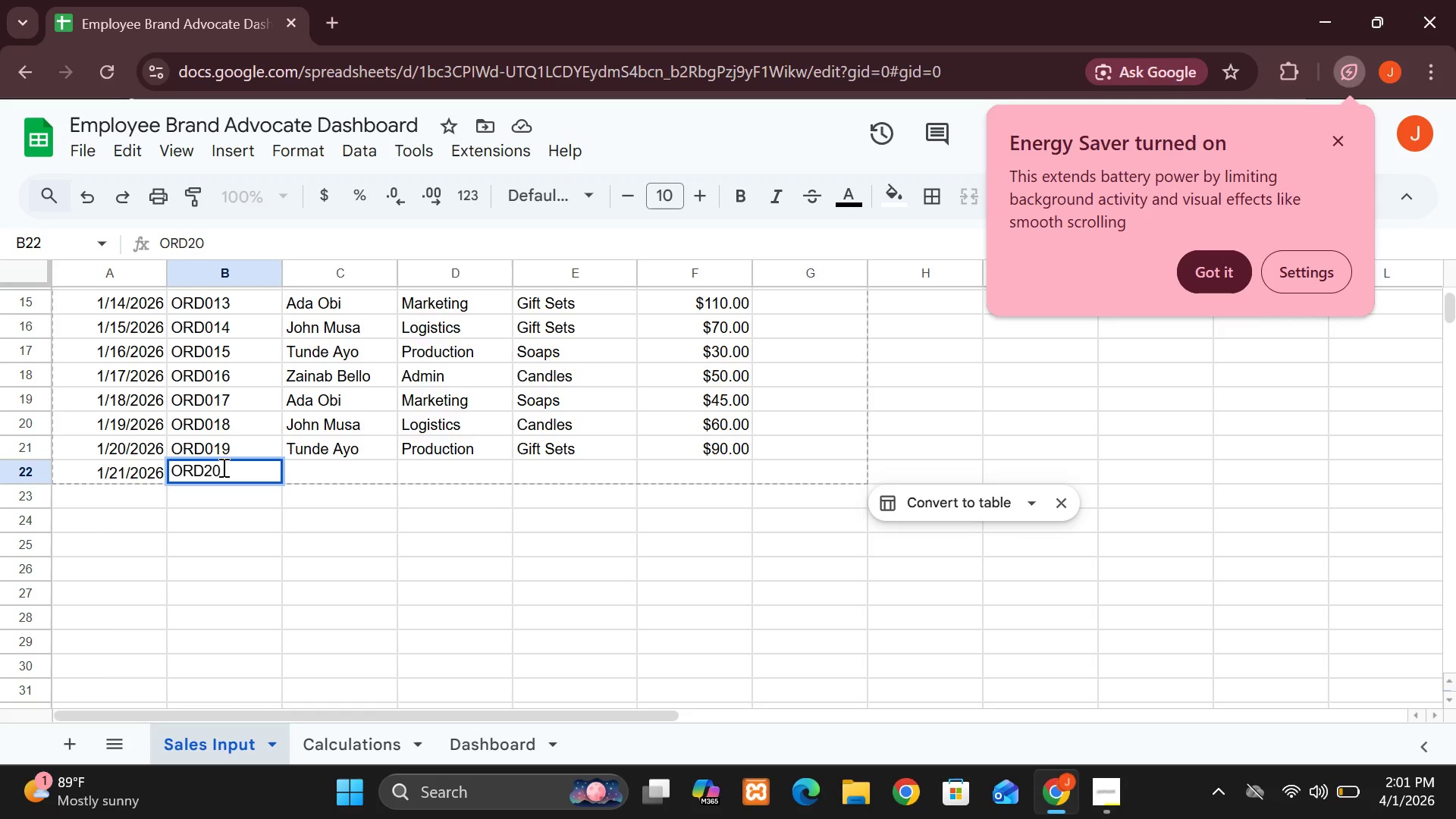 
left_click([202, 466])
 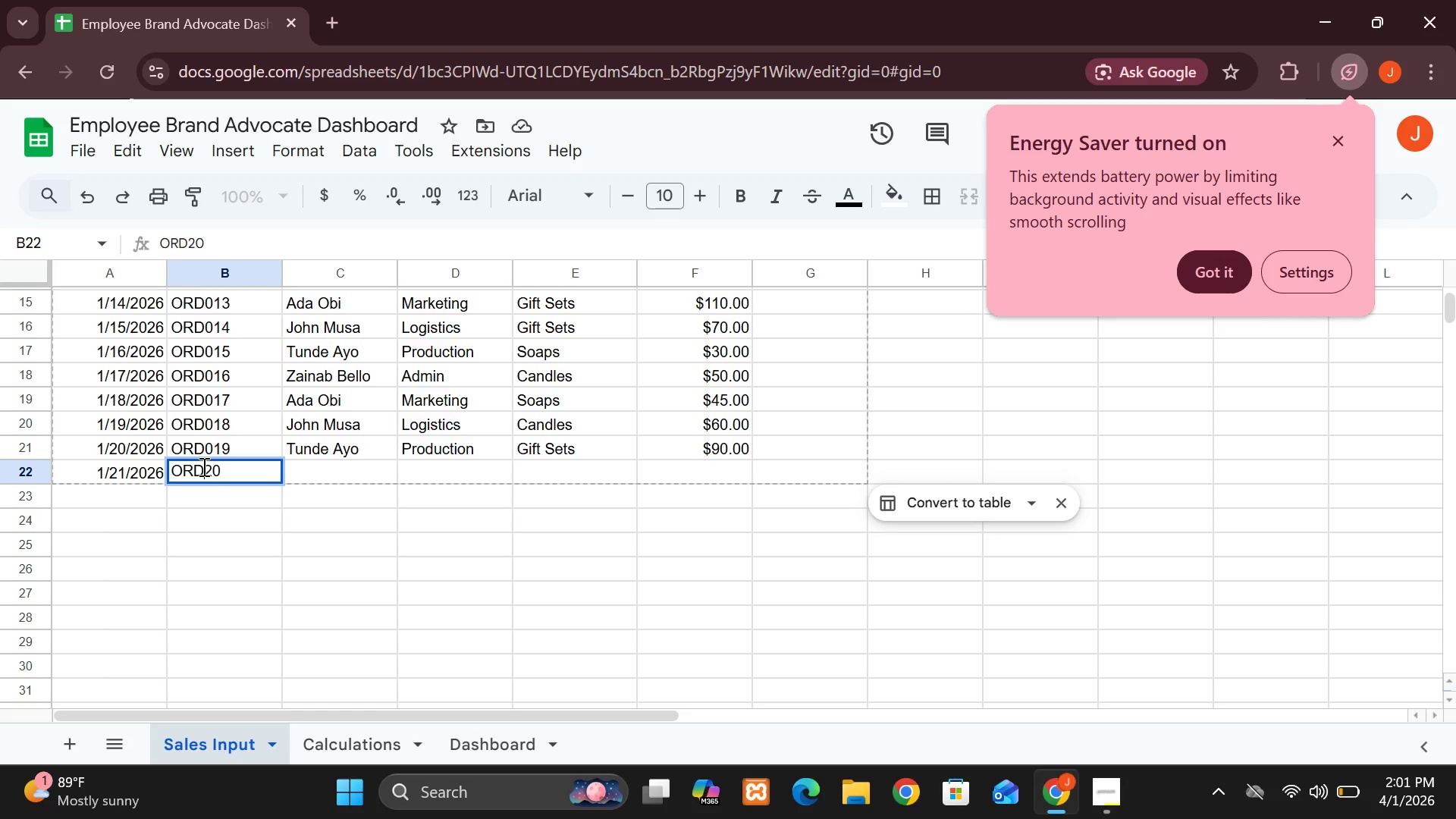 
key(0)
 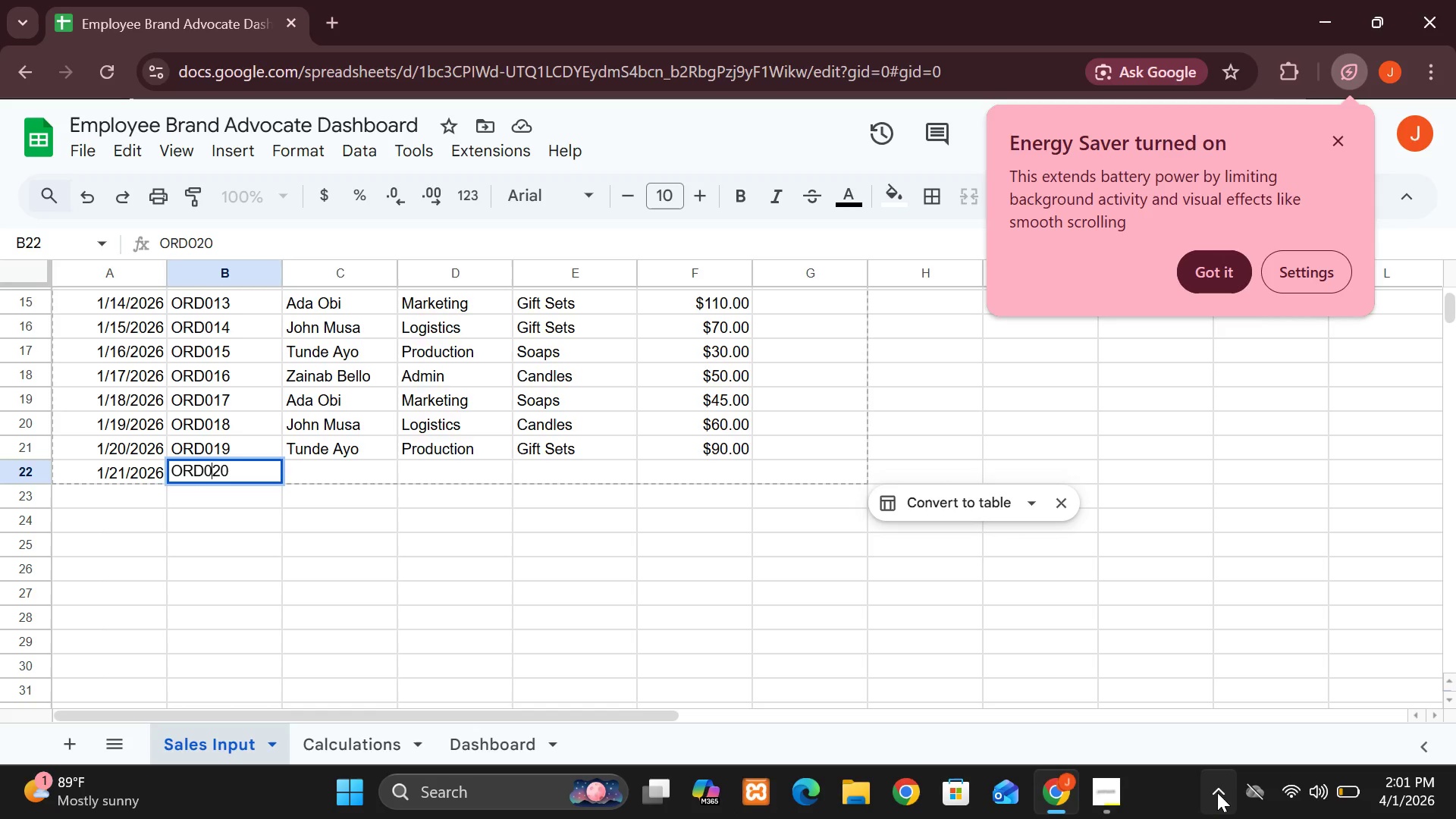 
mouse_move([1329, 804])
 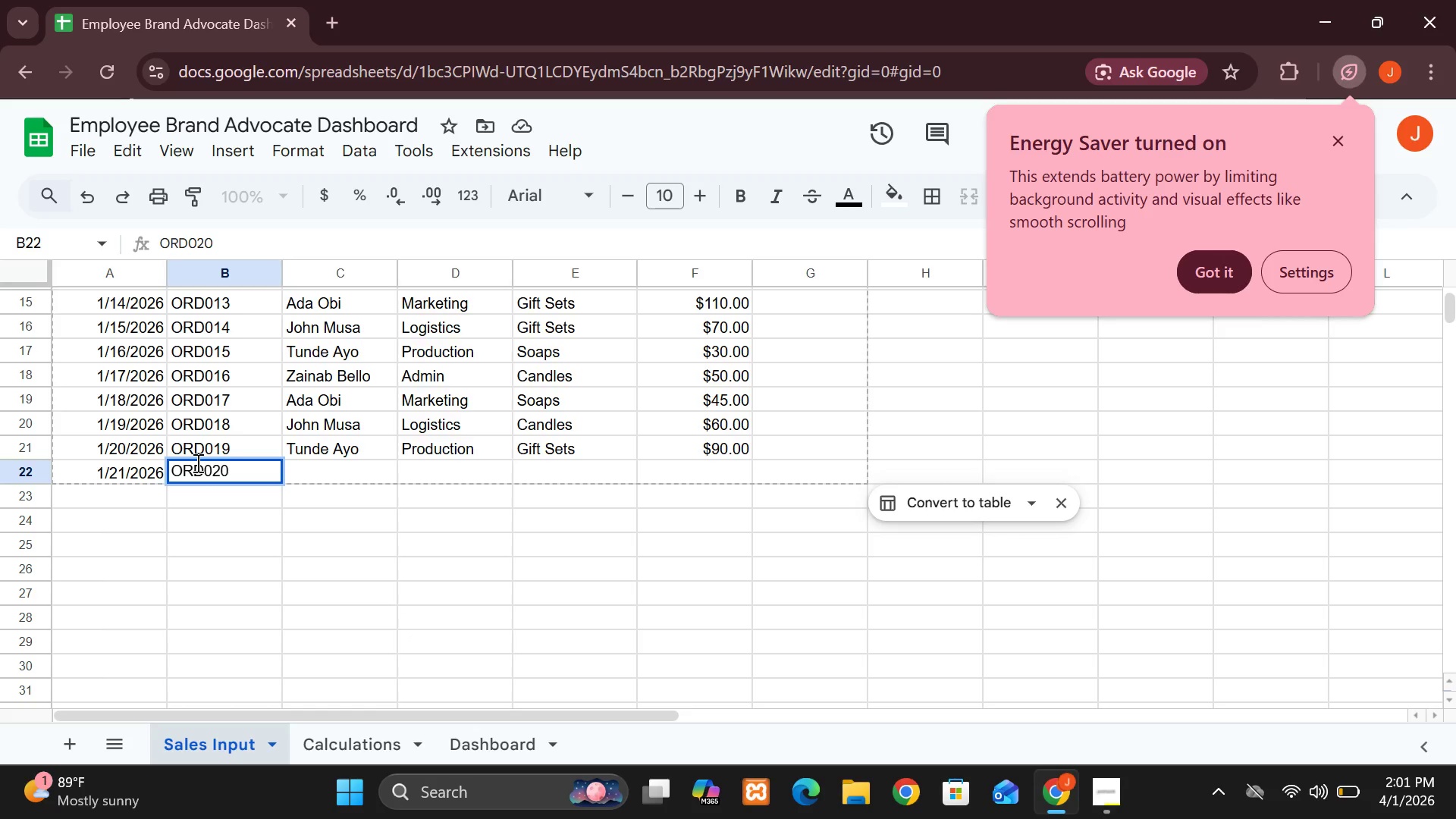 
mouse_move([153, 337])
 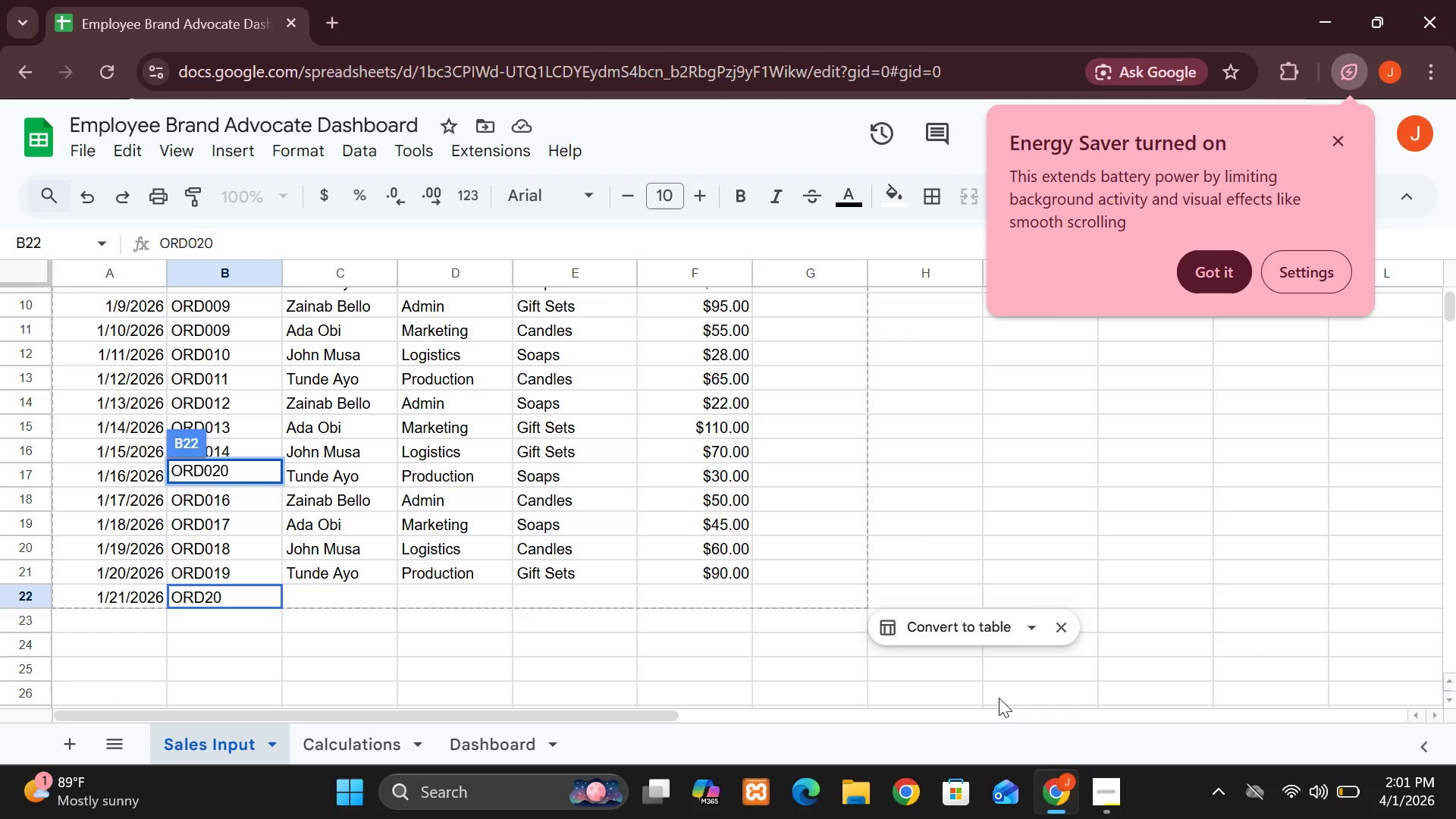 
mouse_move([1081, 745])
 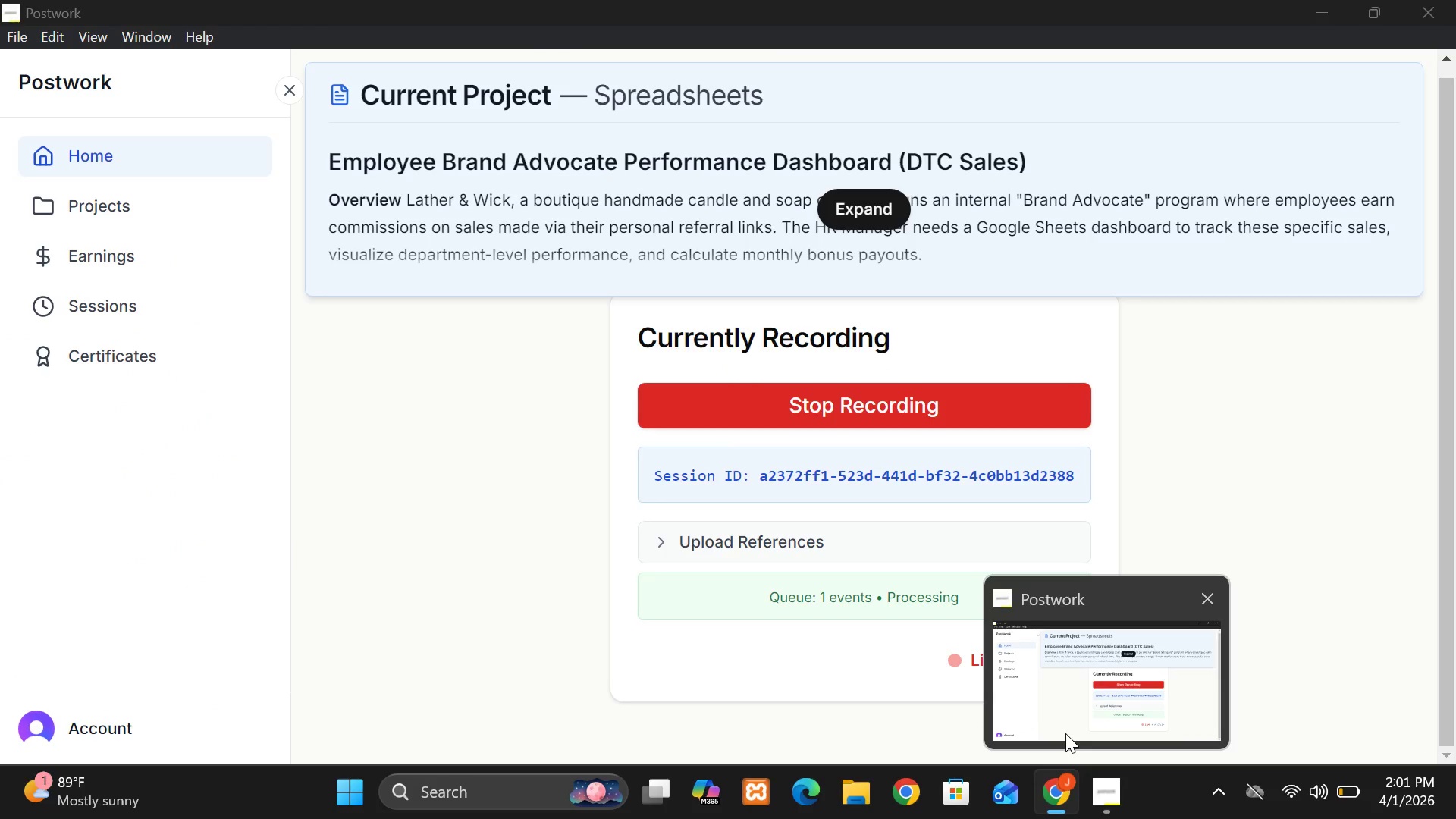 
left_click([1065, 733])